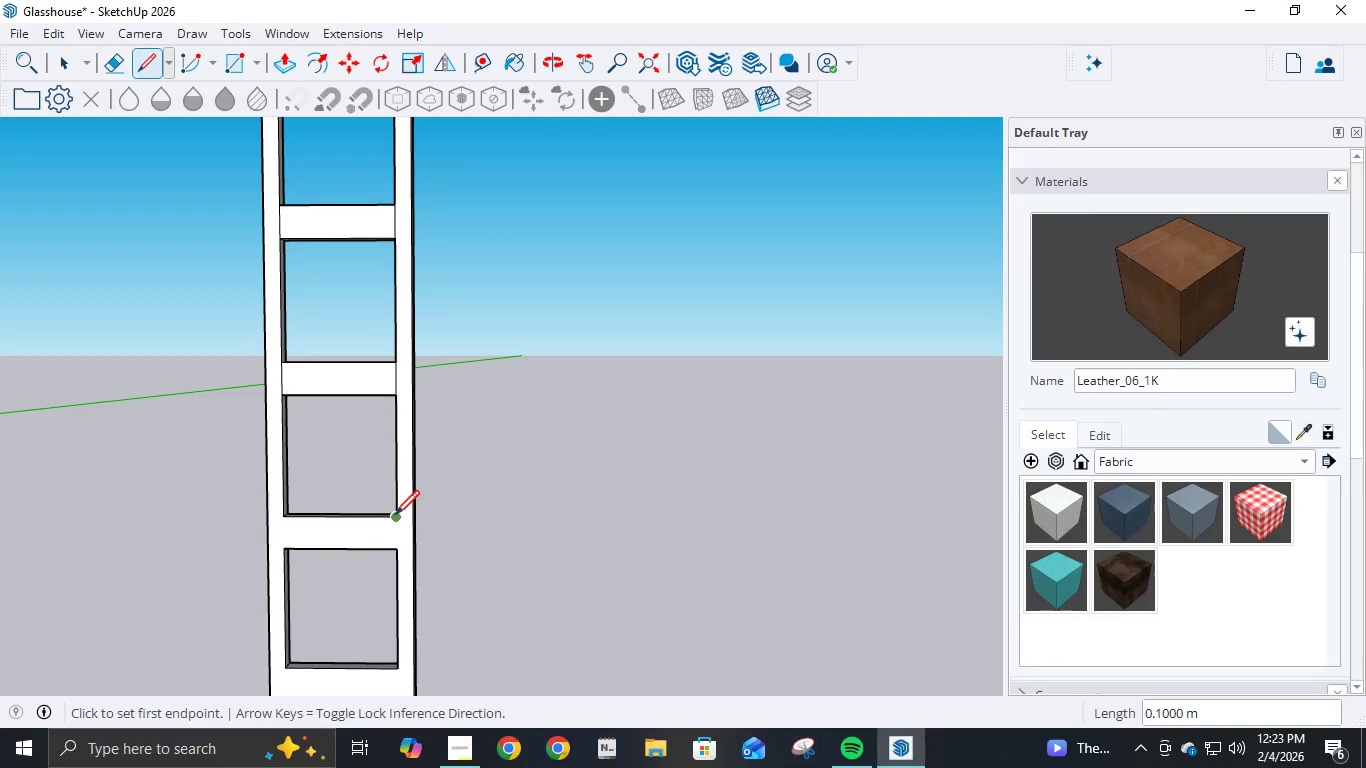 
left_click([395, 517])
 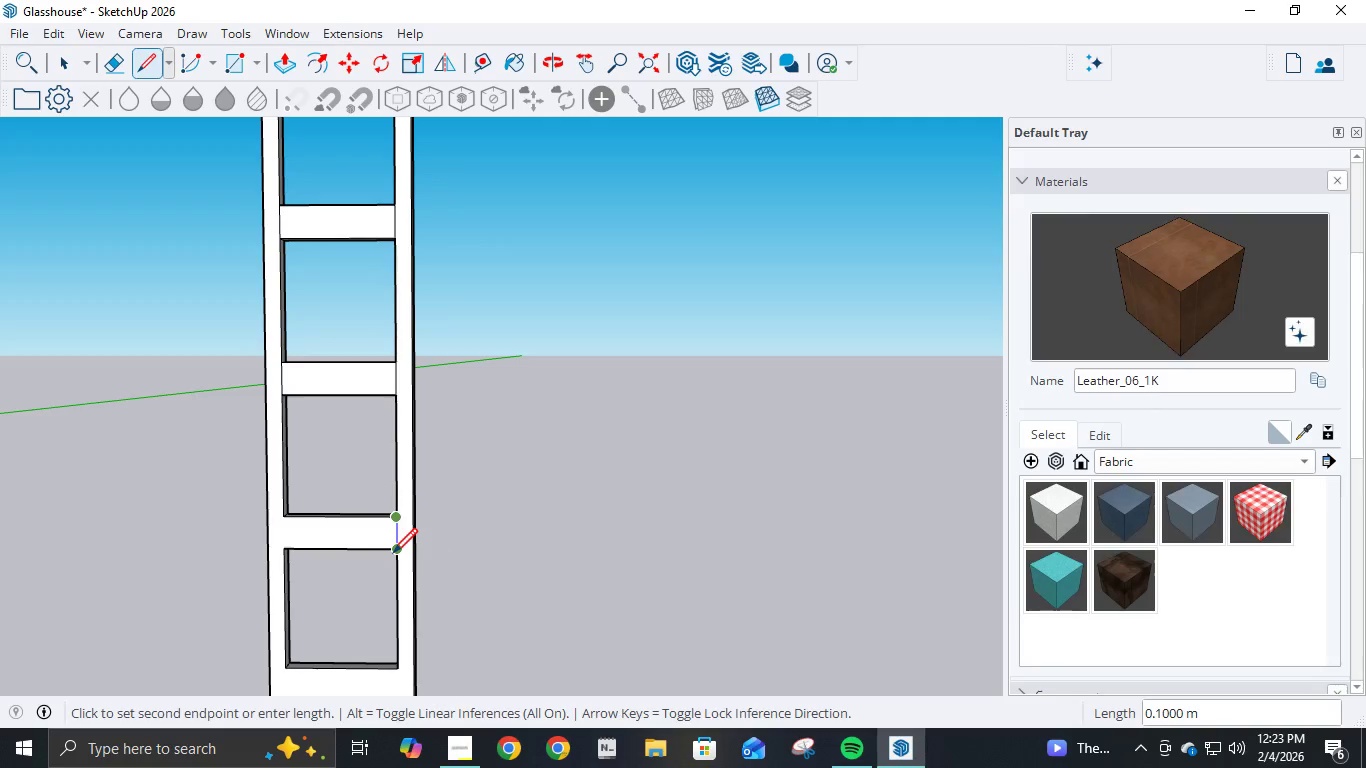 
left_click([393, 555])
 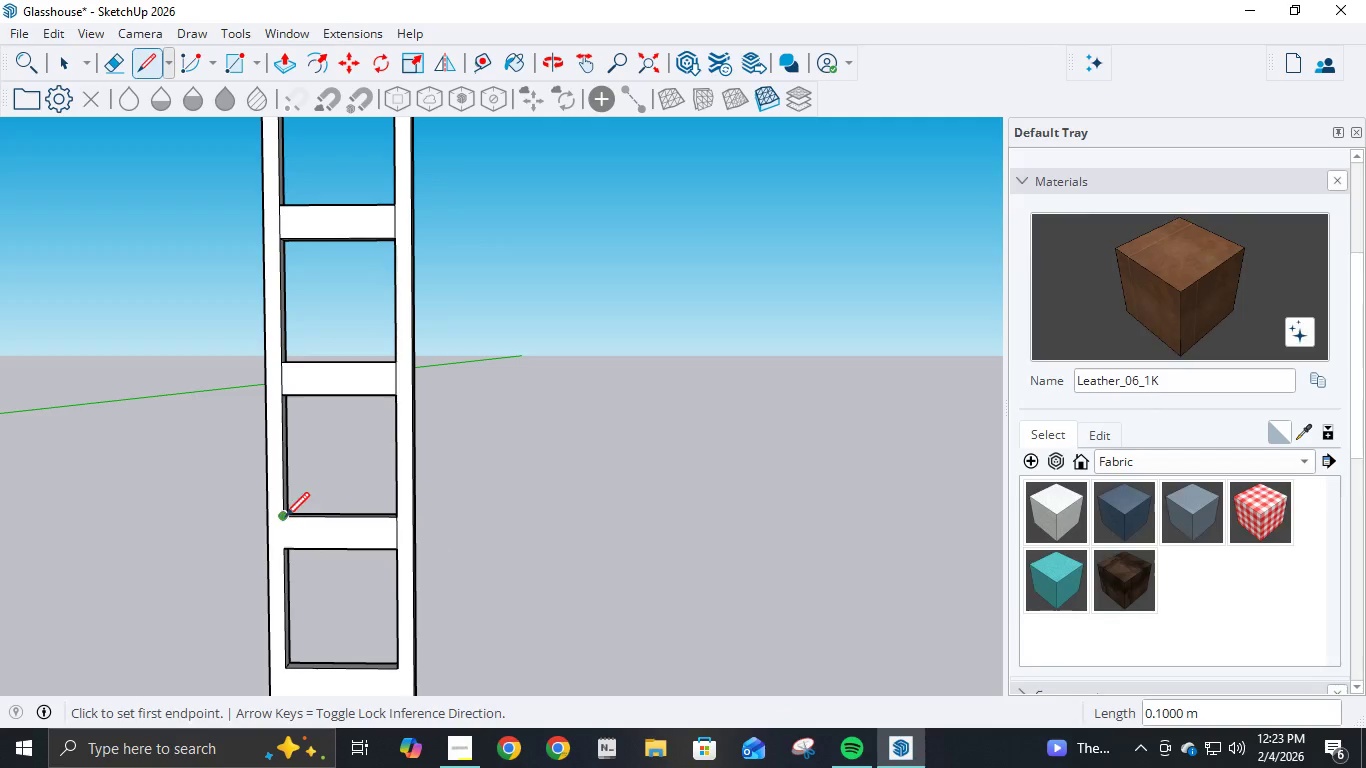 
left_click([285, 519])
 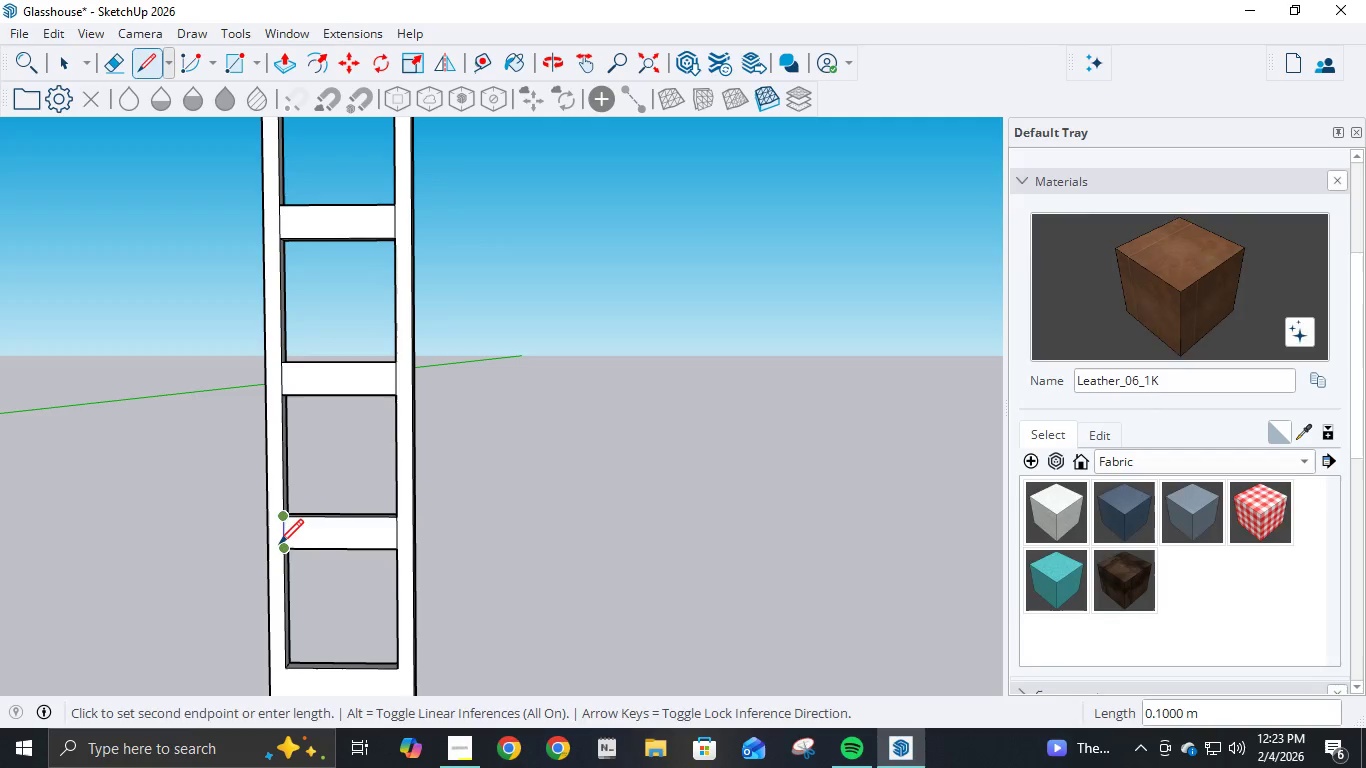 
left_click([279, 546])
 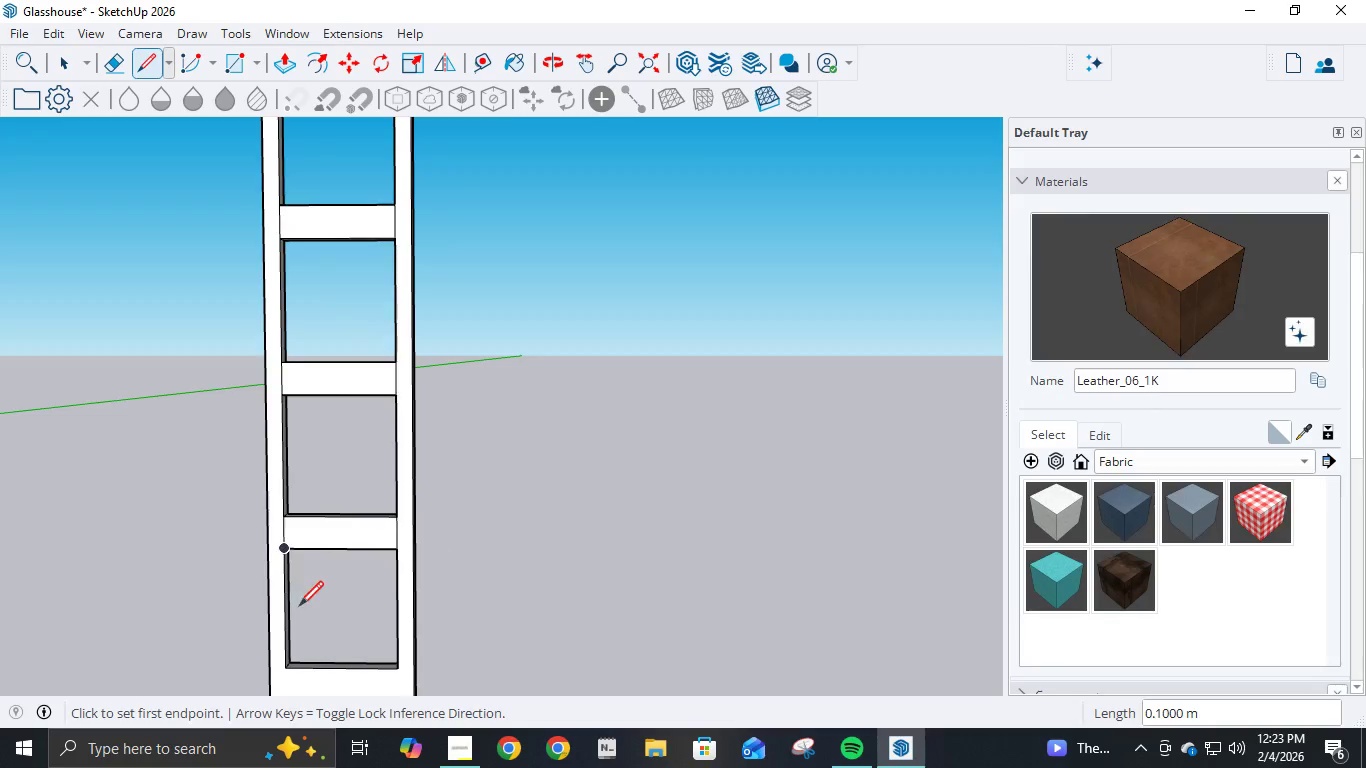 
scroll: coordinate [348, 664], scroll_direction: up, amount: 6.0
 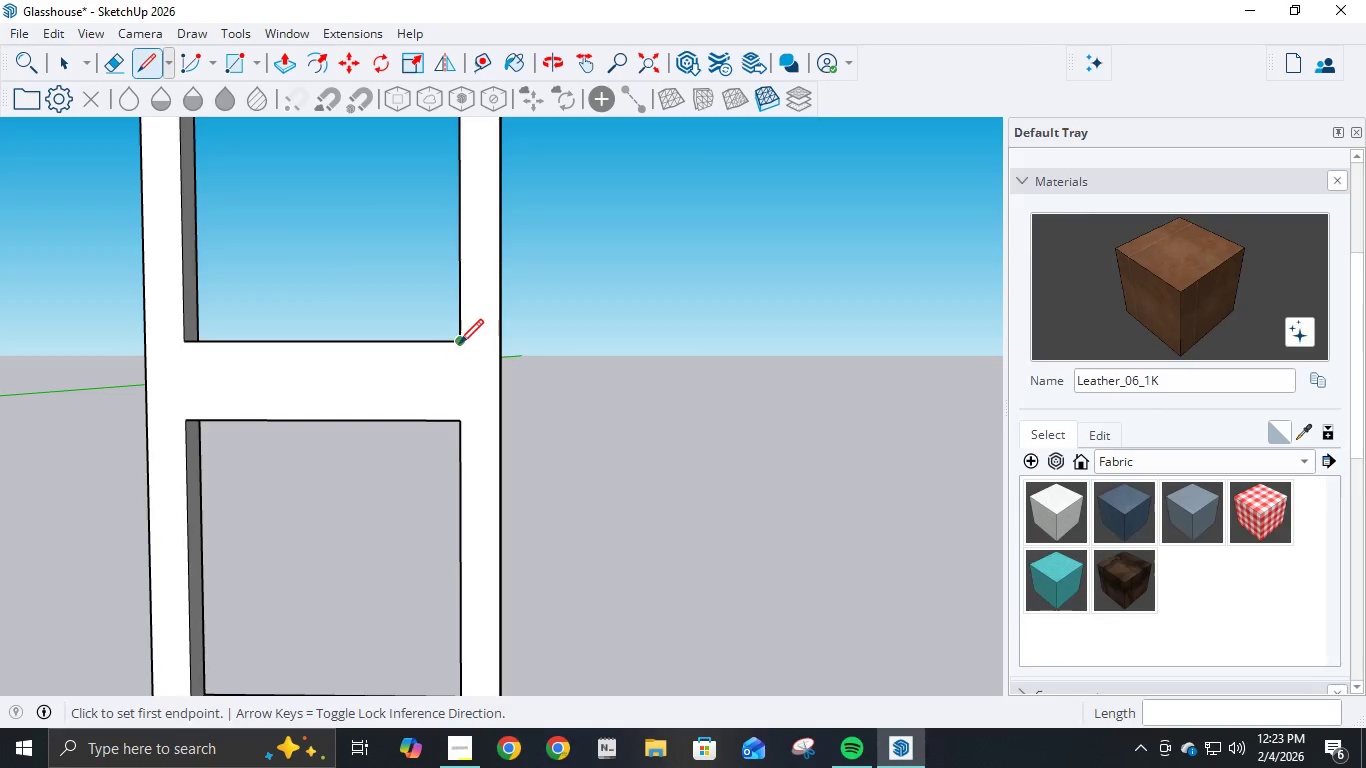 
left_click([459, 346])
 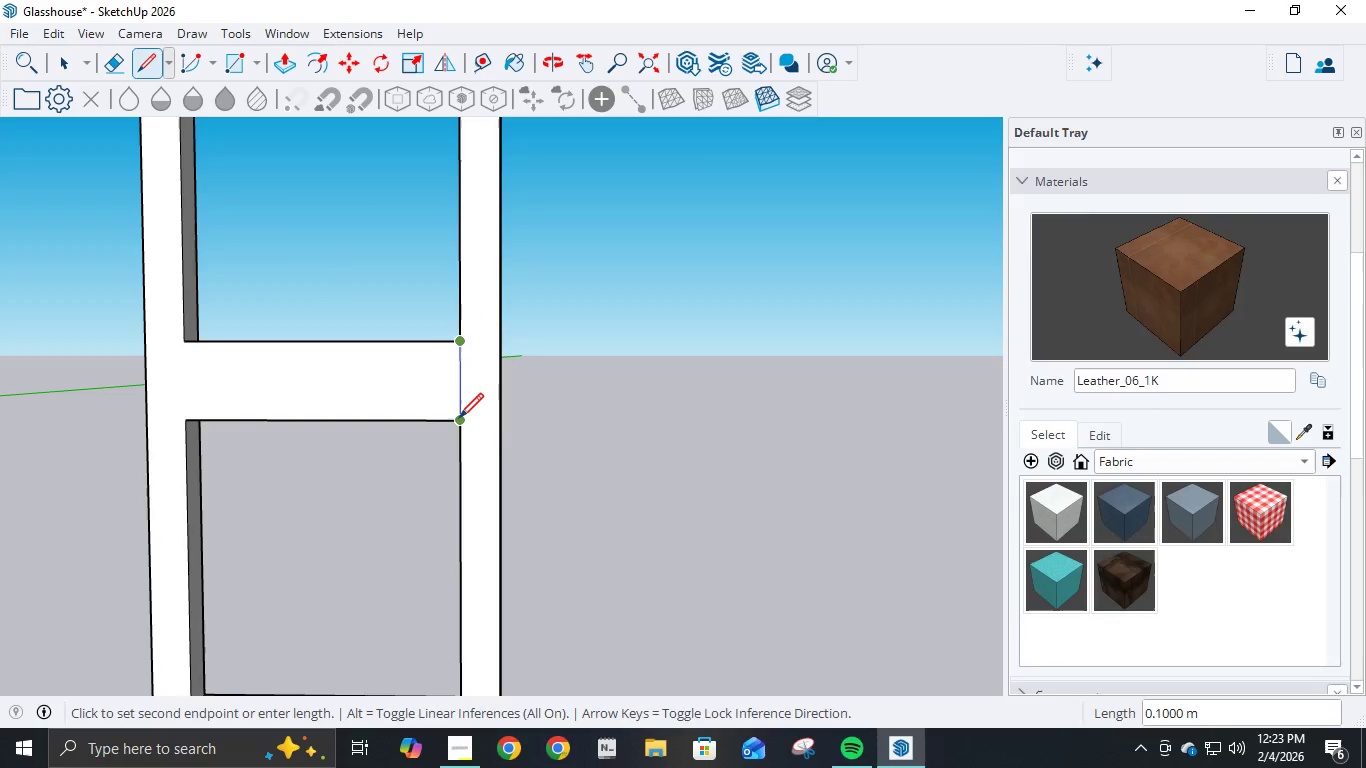 
left_click([459, 420])
 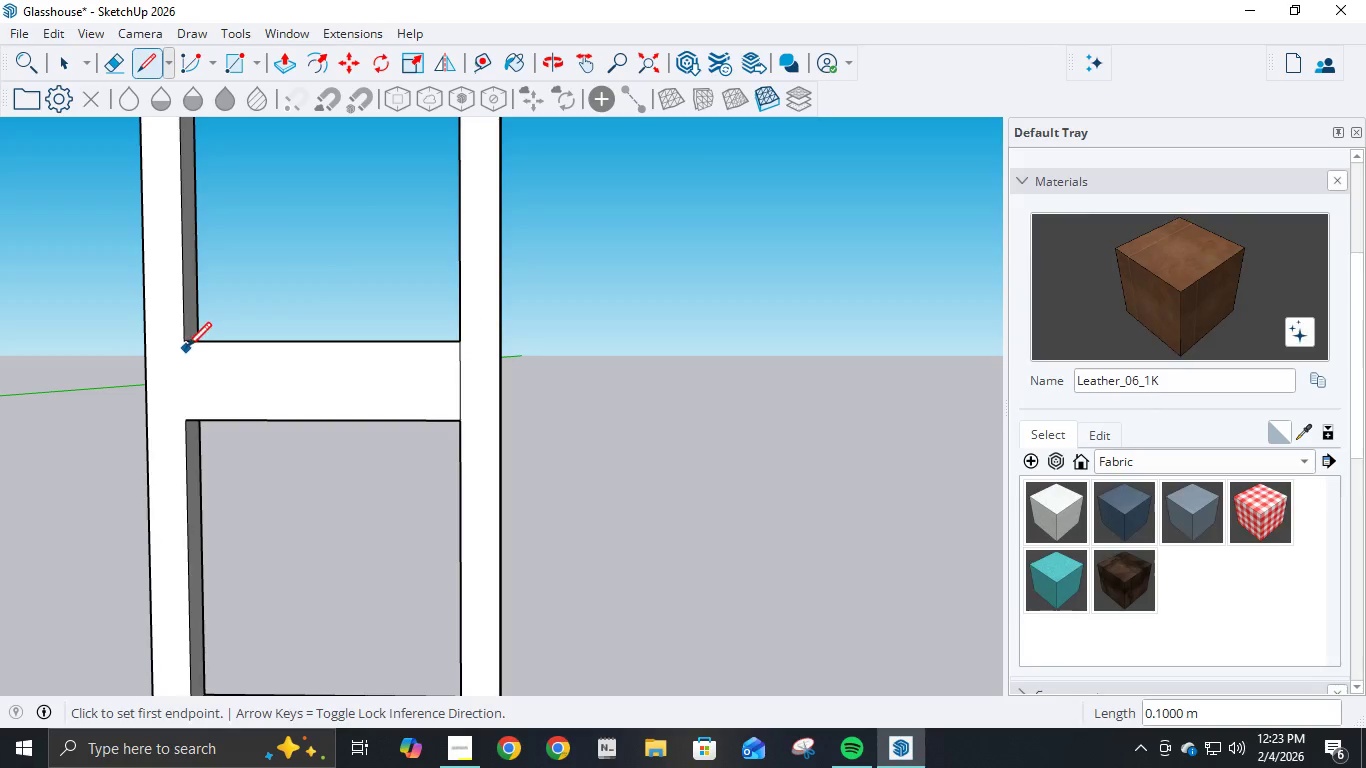 
left_click([184, 341])
 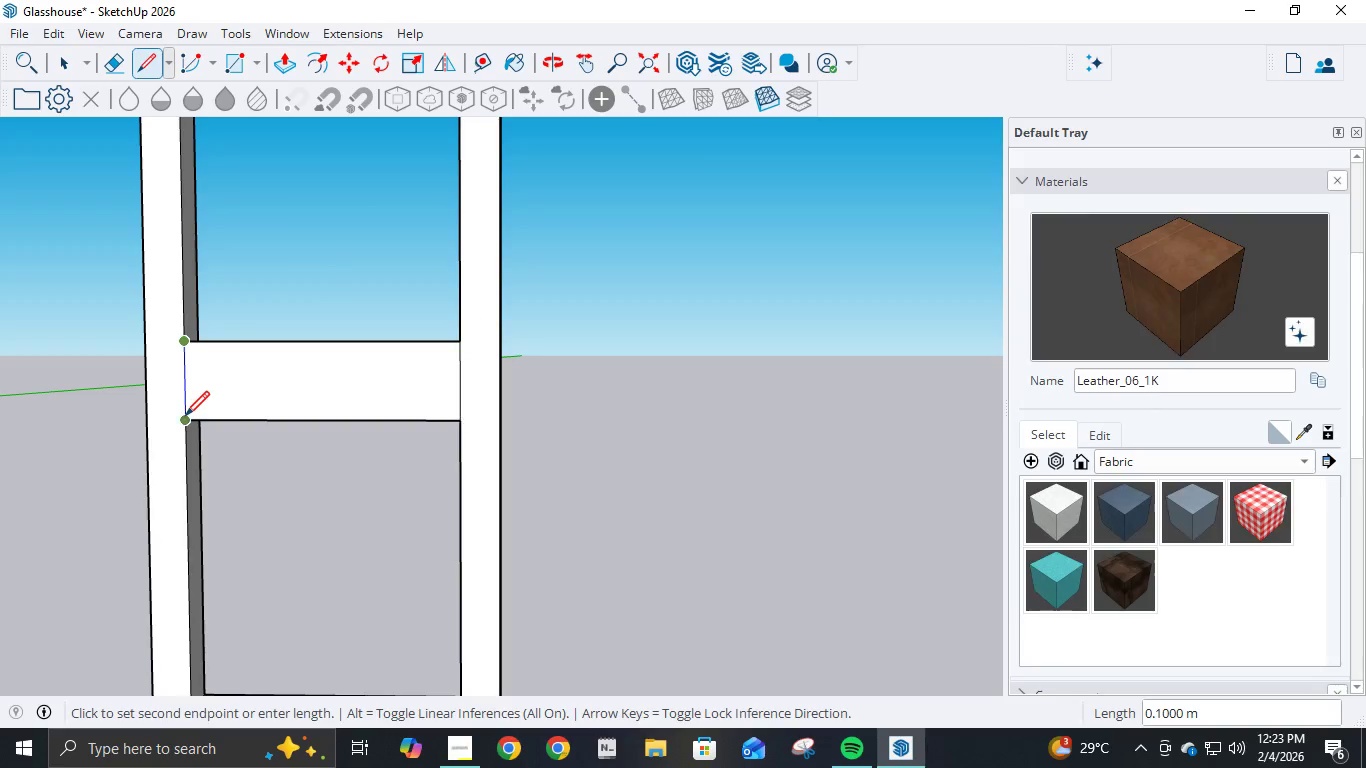 
left_click([184, 421])
 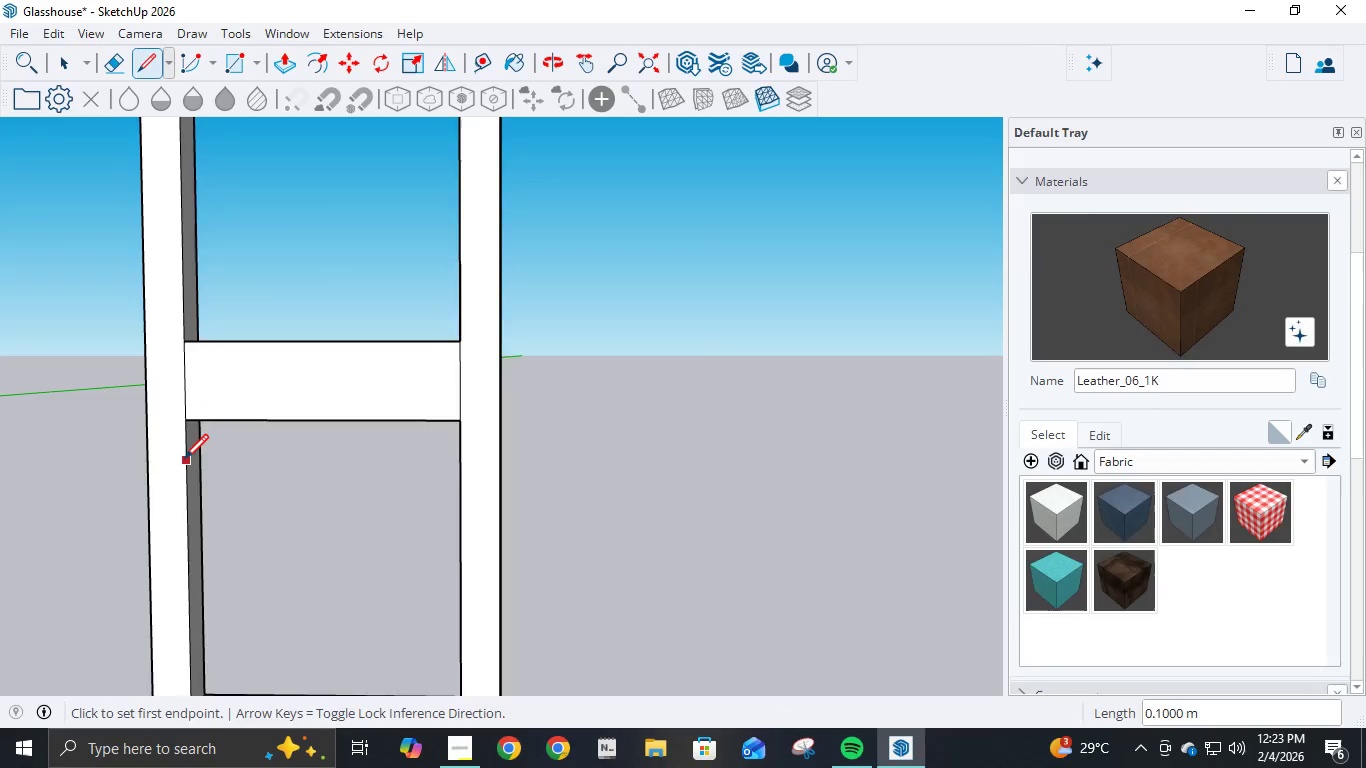 
scroll: coordinate [261, 671], scroll_direction: up, amount: 1.0
 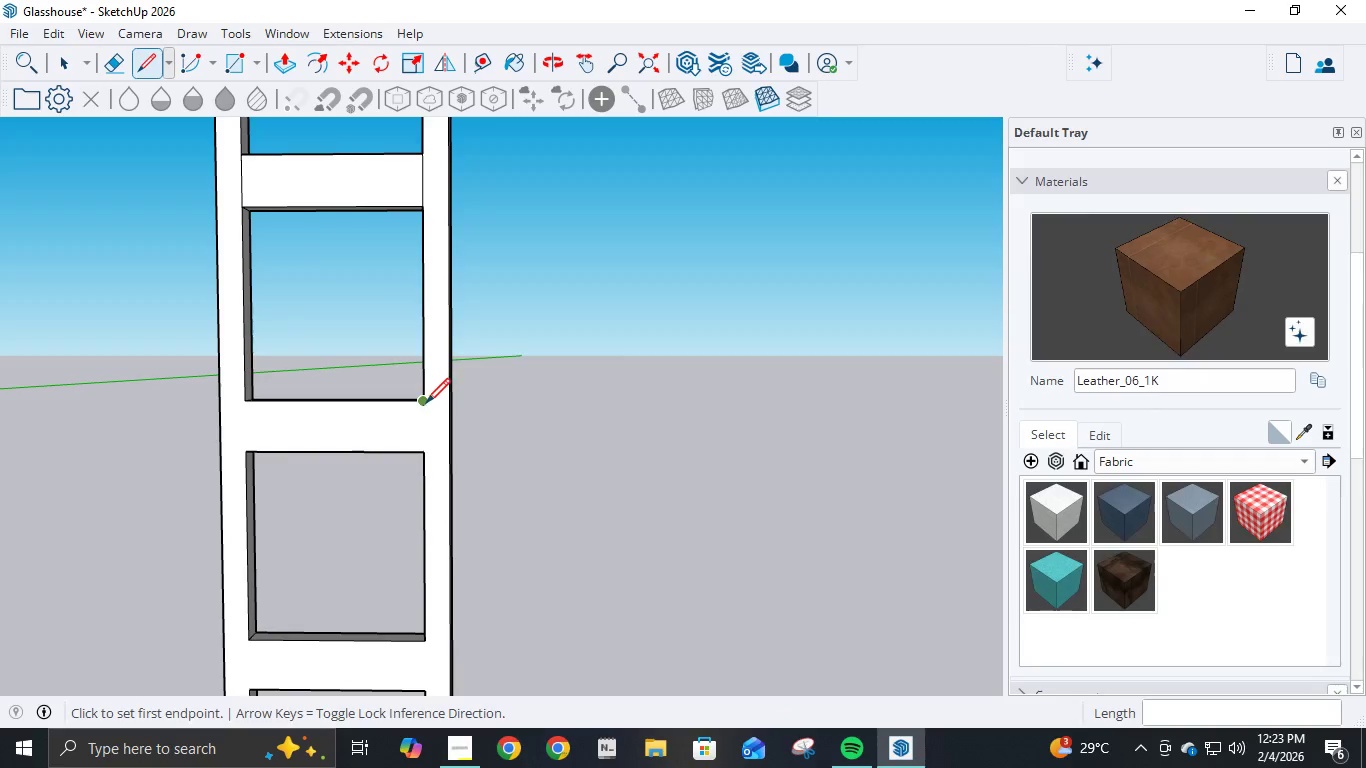 
left_click([427, 401])
 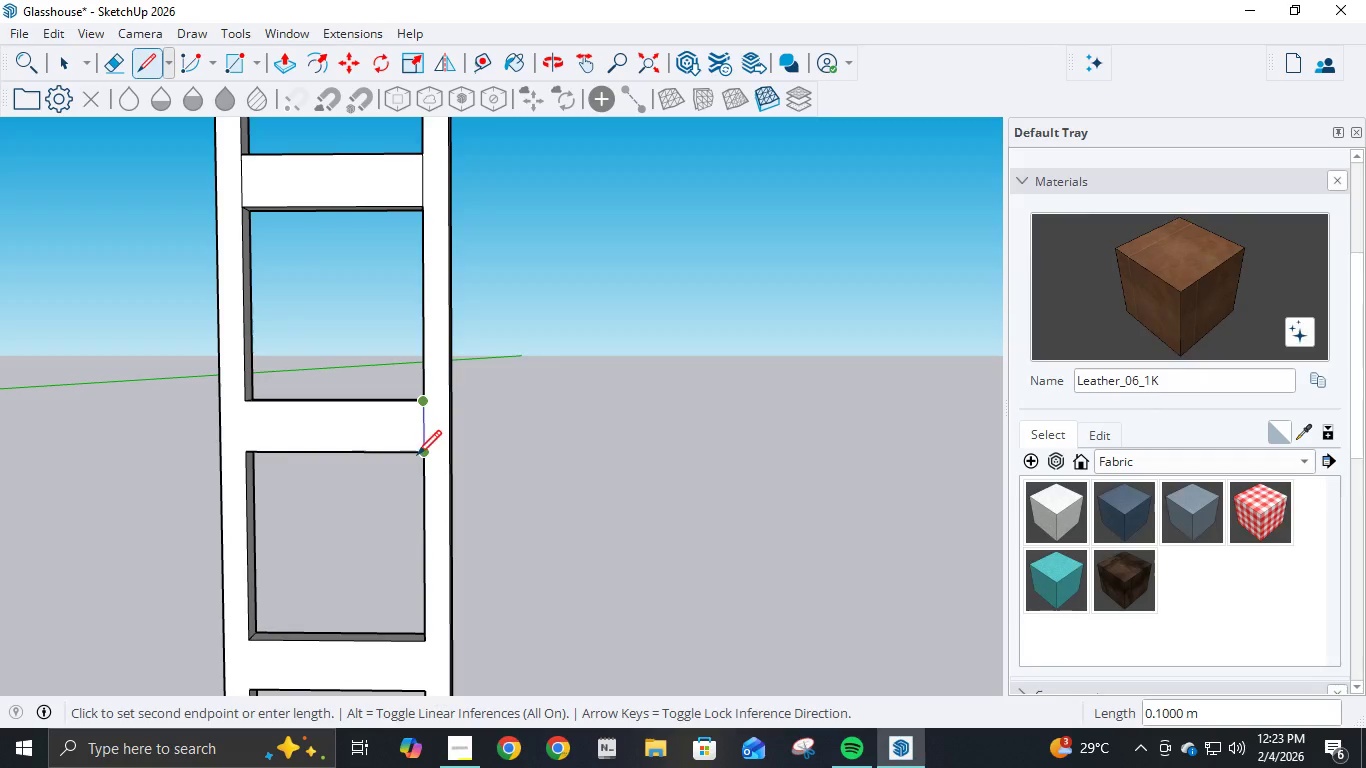 
left_click([417, 457])
 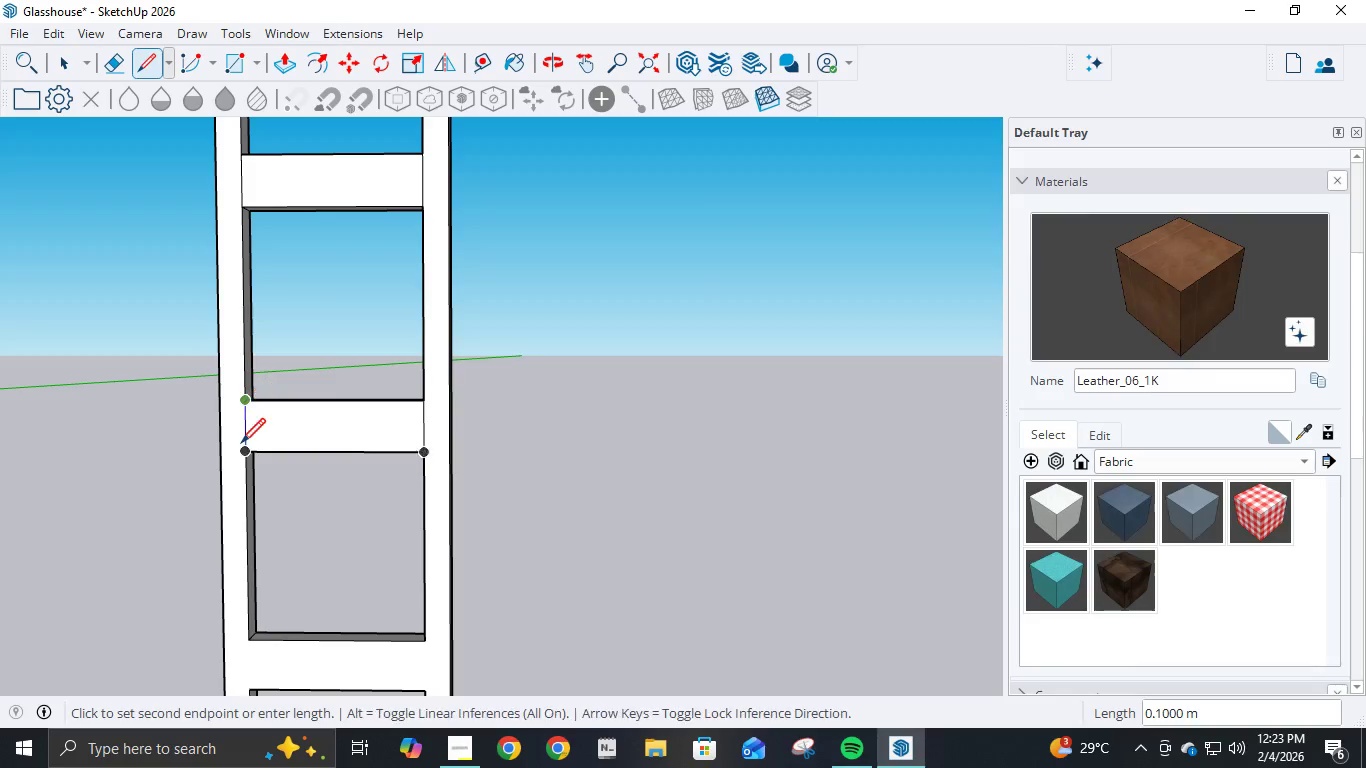 
double_click([241, 450])
 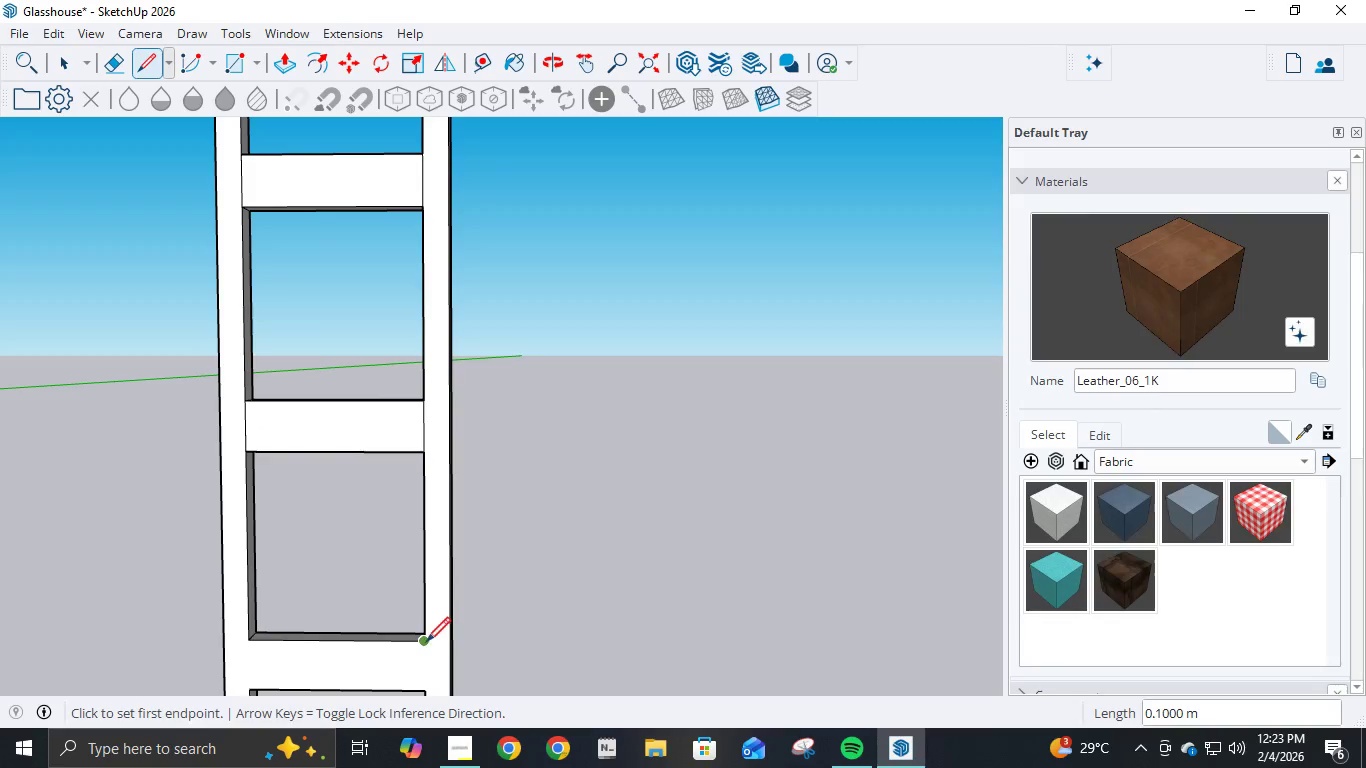 
left_click([426, 644])
 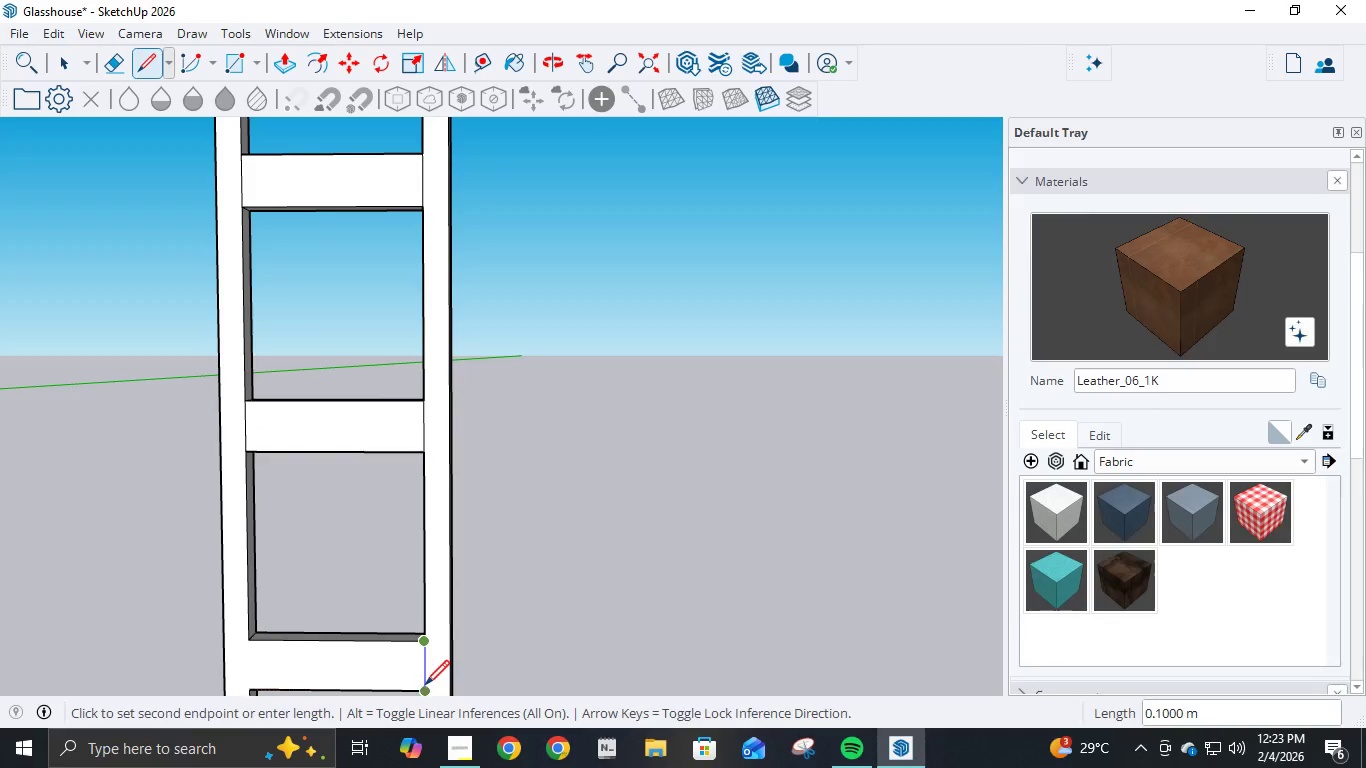 
left_click([425, 687])
 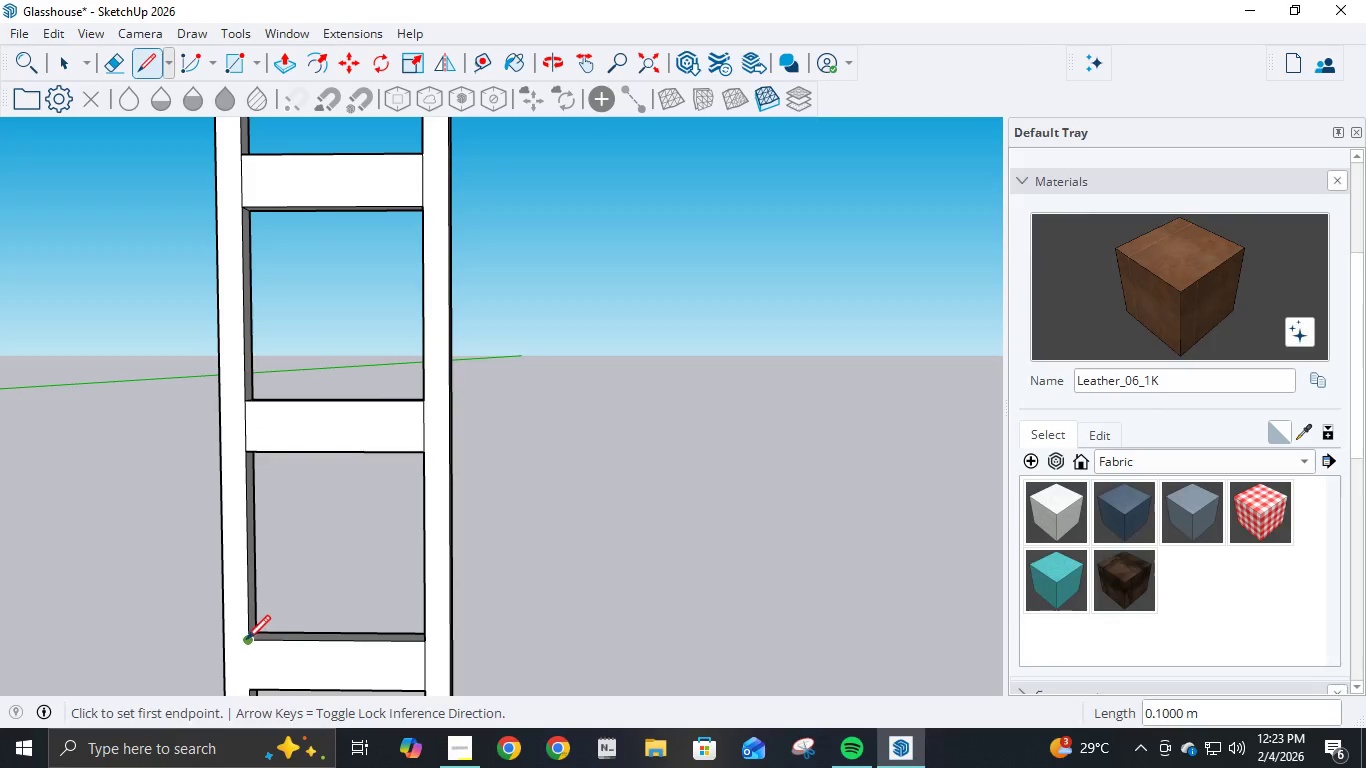 
left_click([247, 644])
 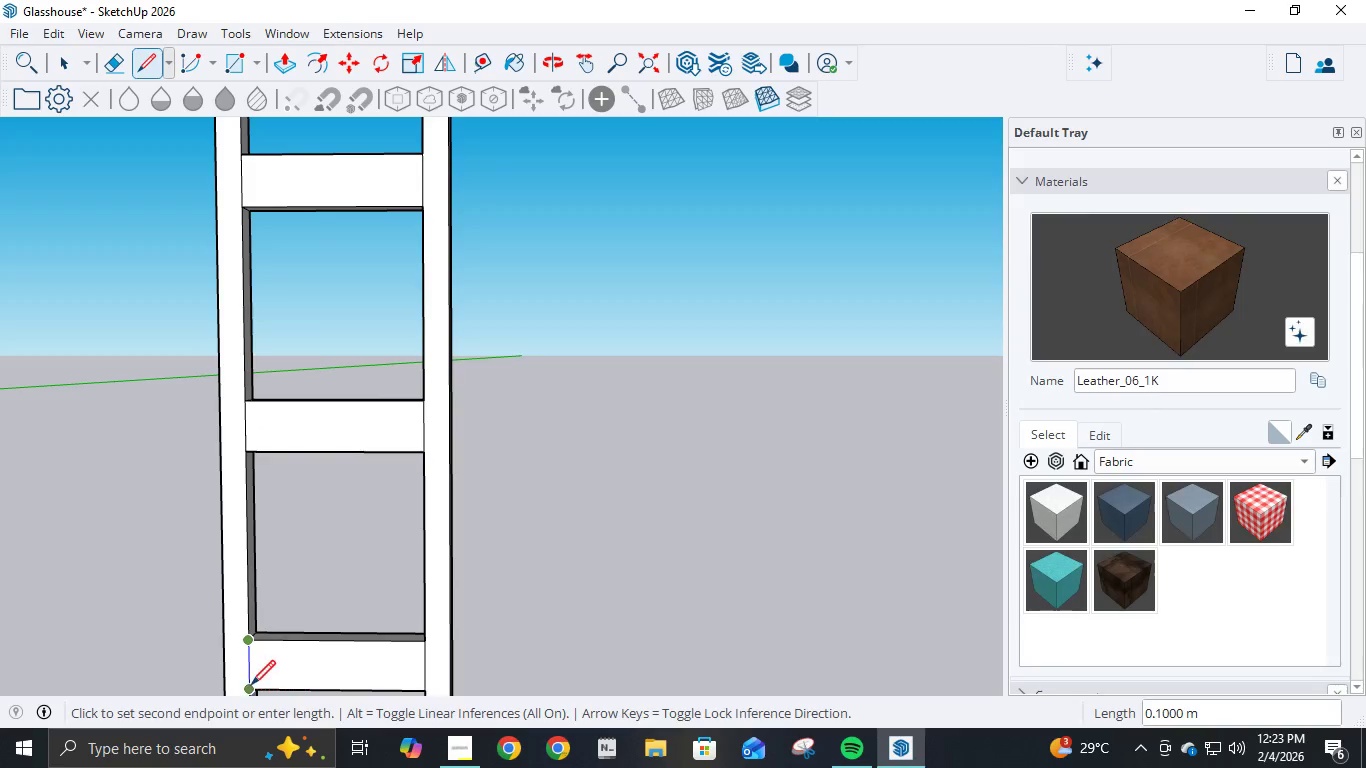 
left_click([251, 687])
 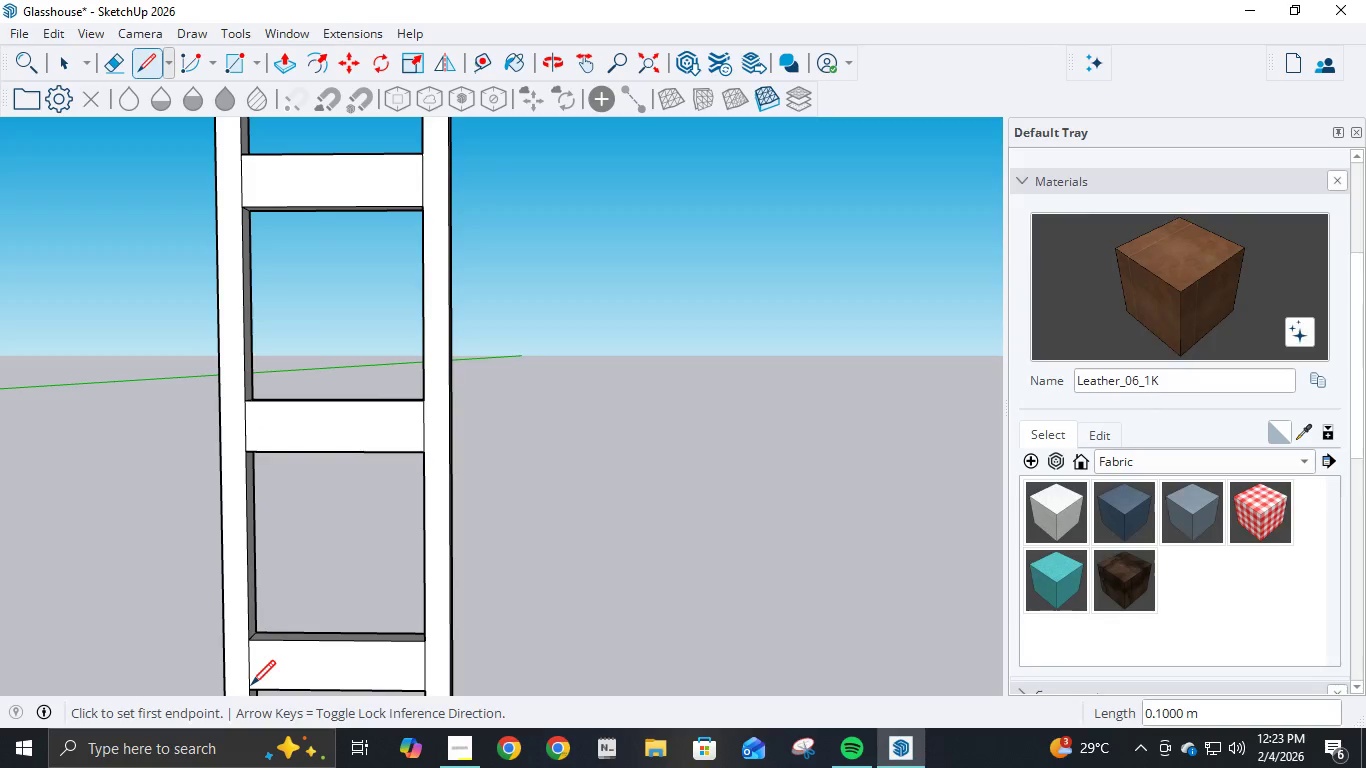 
hold_key(key=ShiftLeft, duration=1.24)
 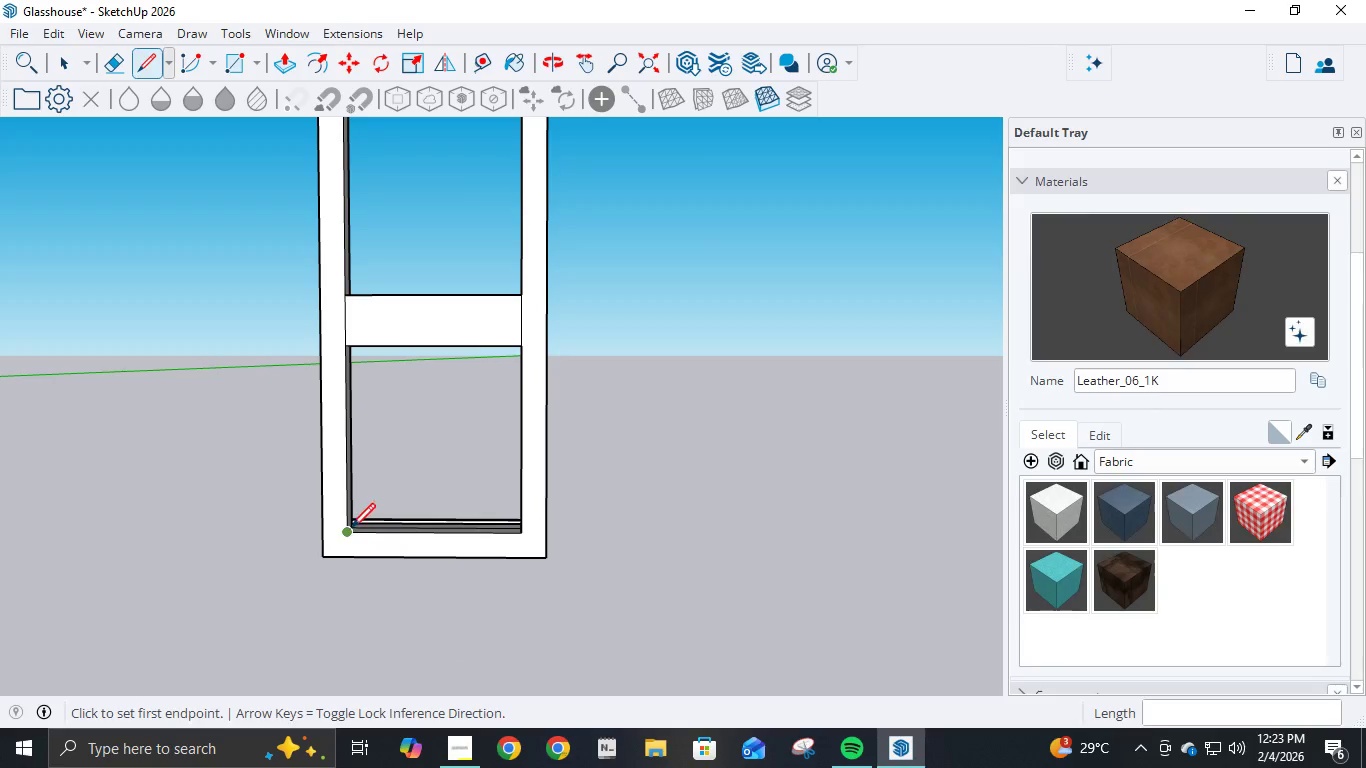 
left_click([350, 532])
 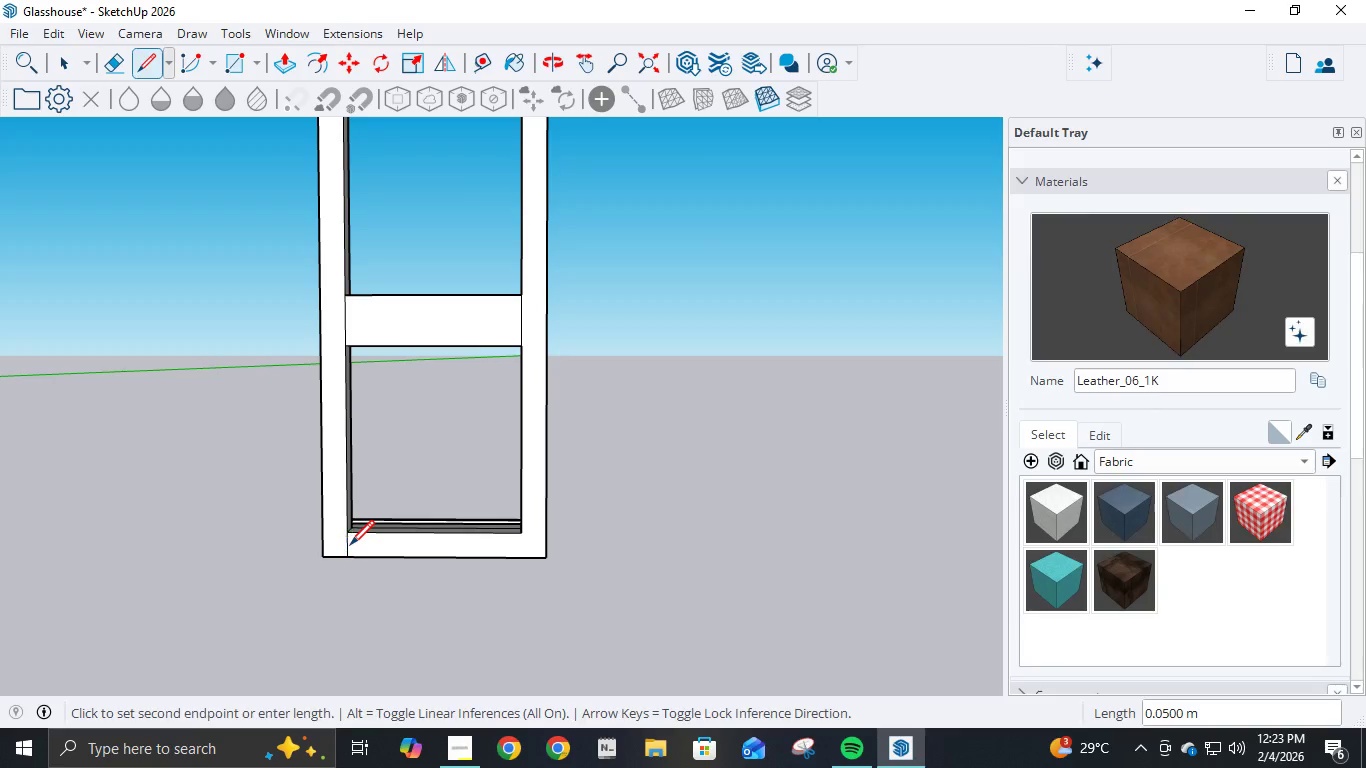 
left_click([350, 547])
 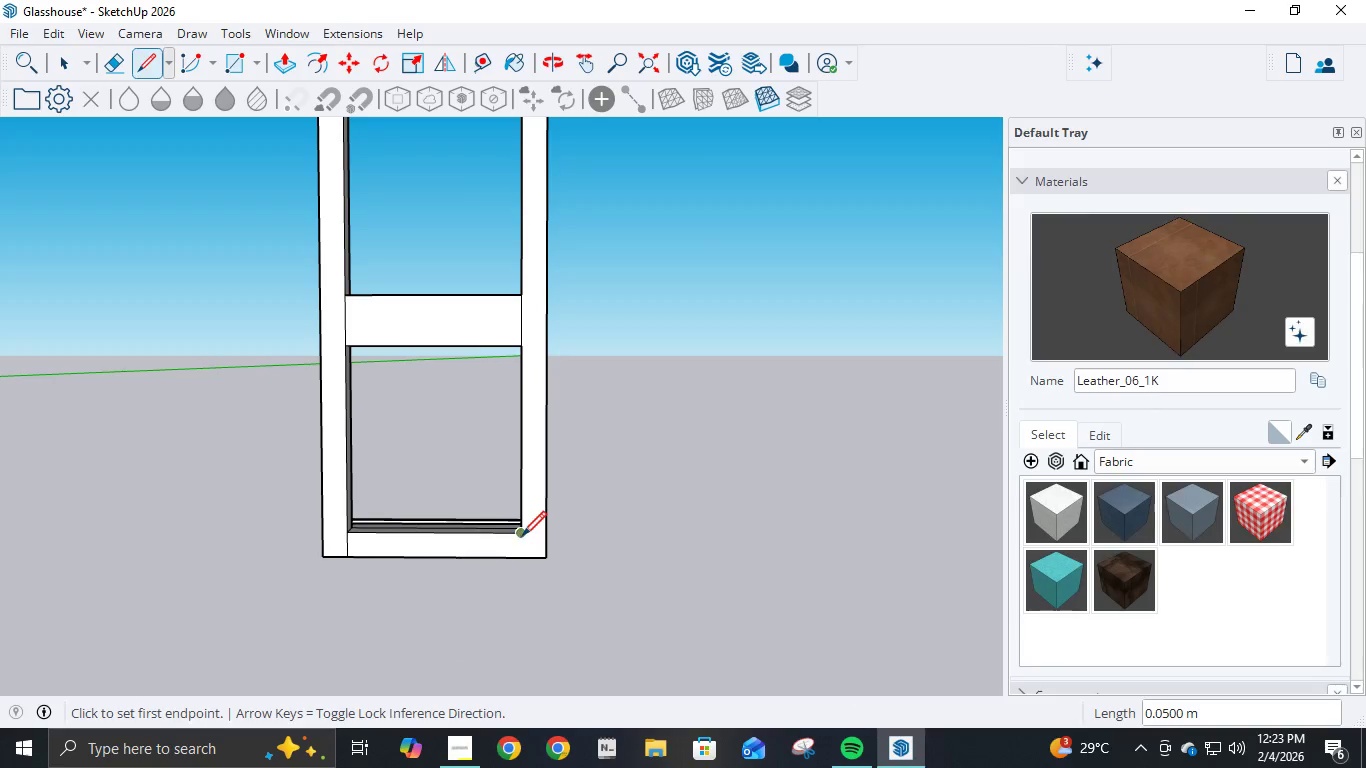 
left_click([522, 536])
 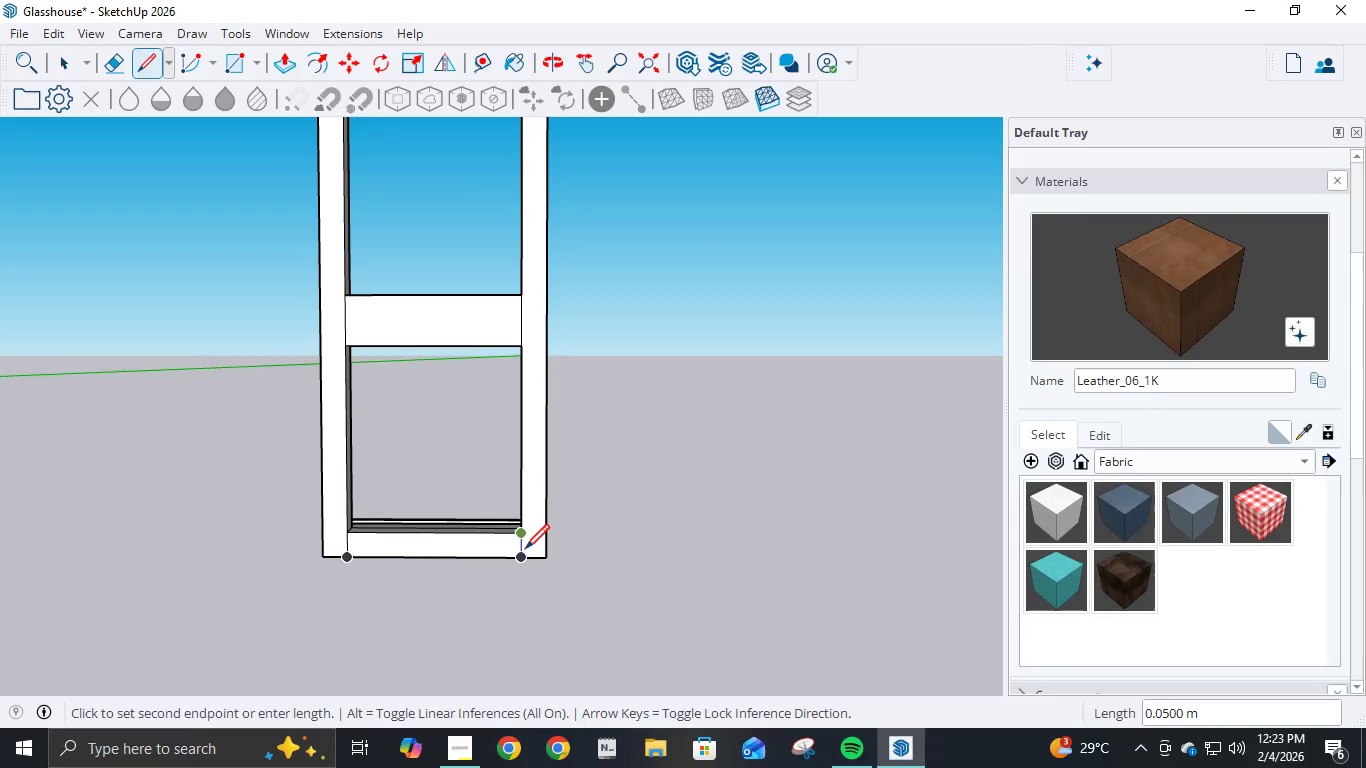 
double_click([525, 551])
 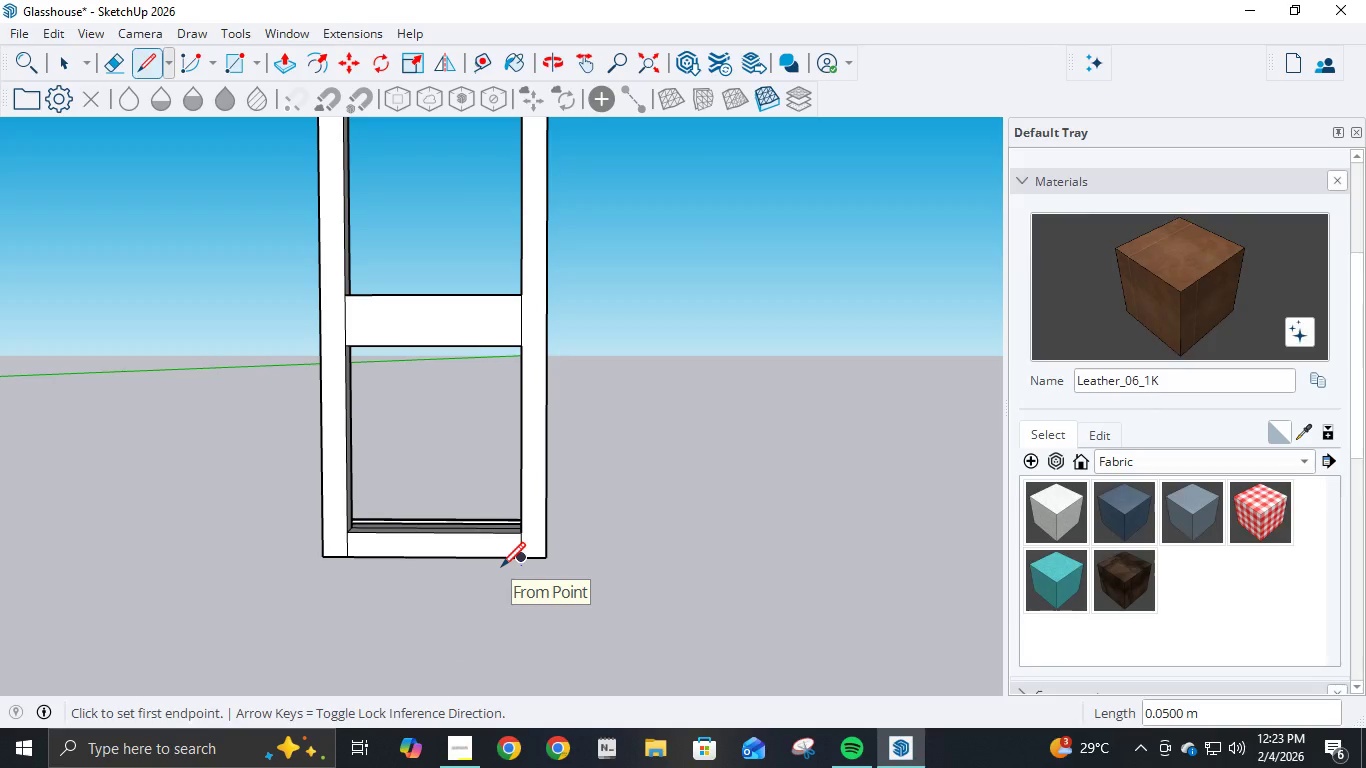 
key(P)
 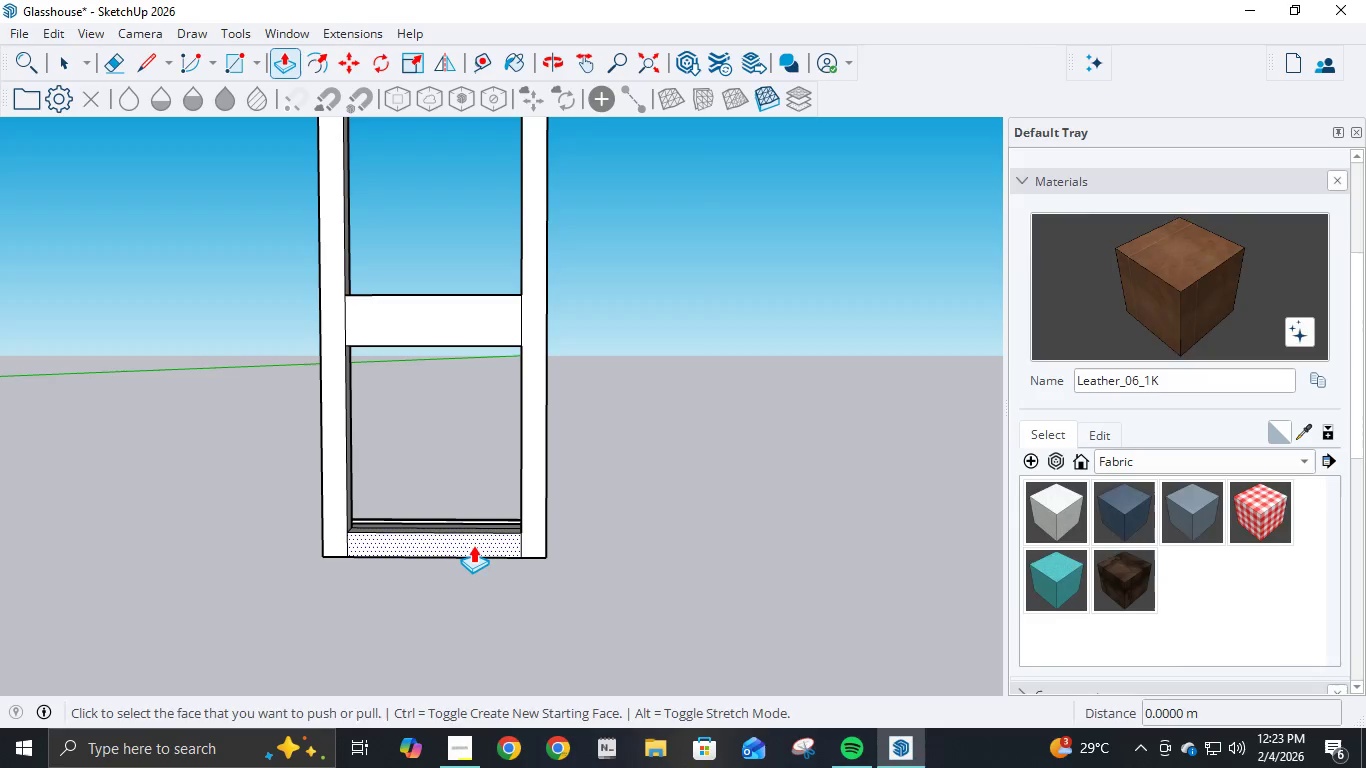 
left_click([473, 545])
 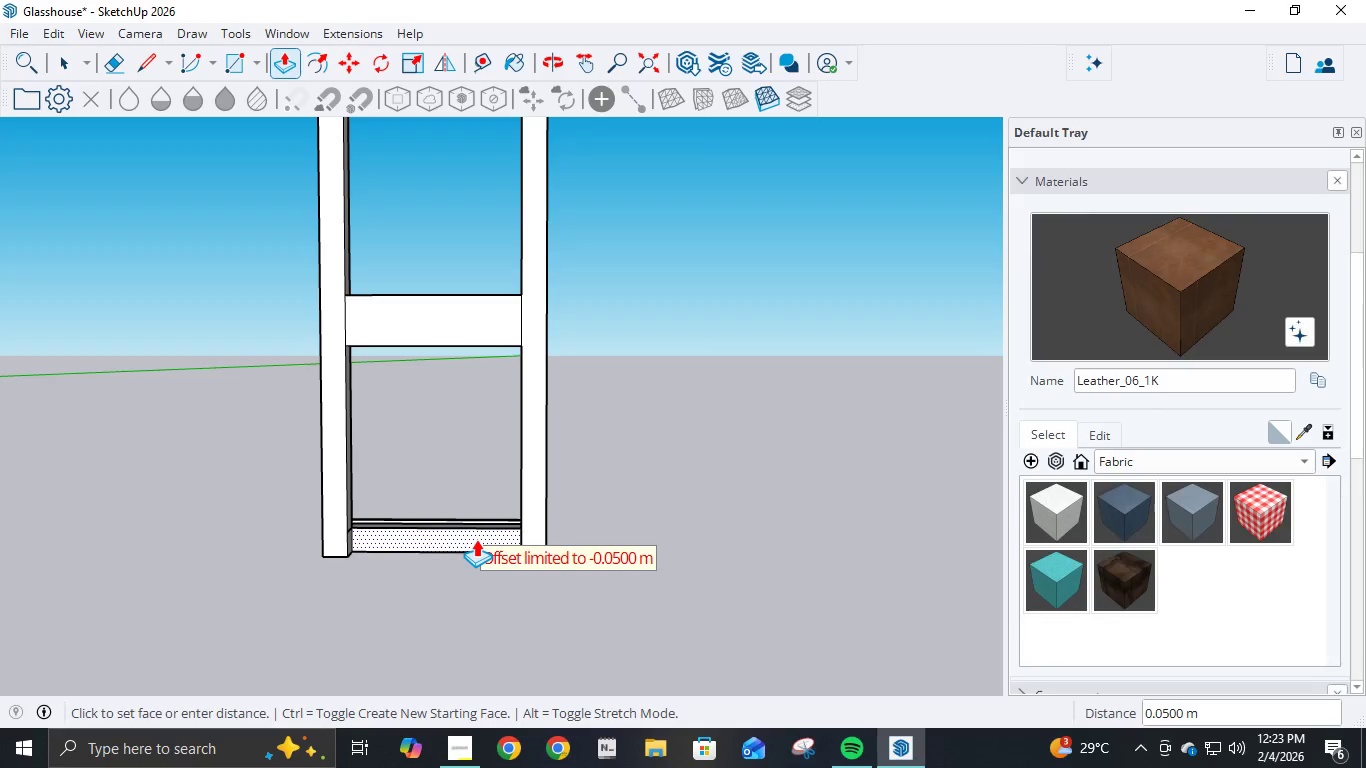 
key(NumpadDecimal)
 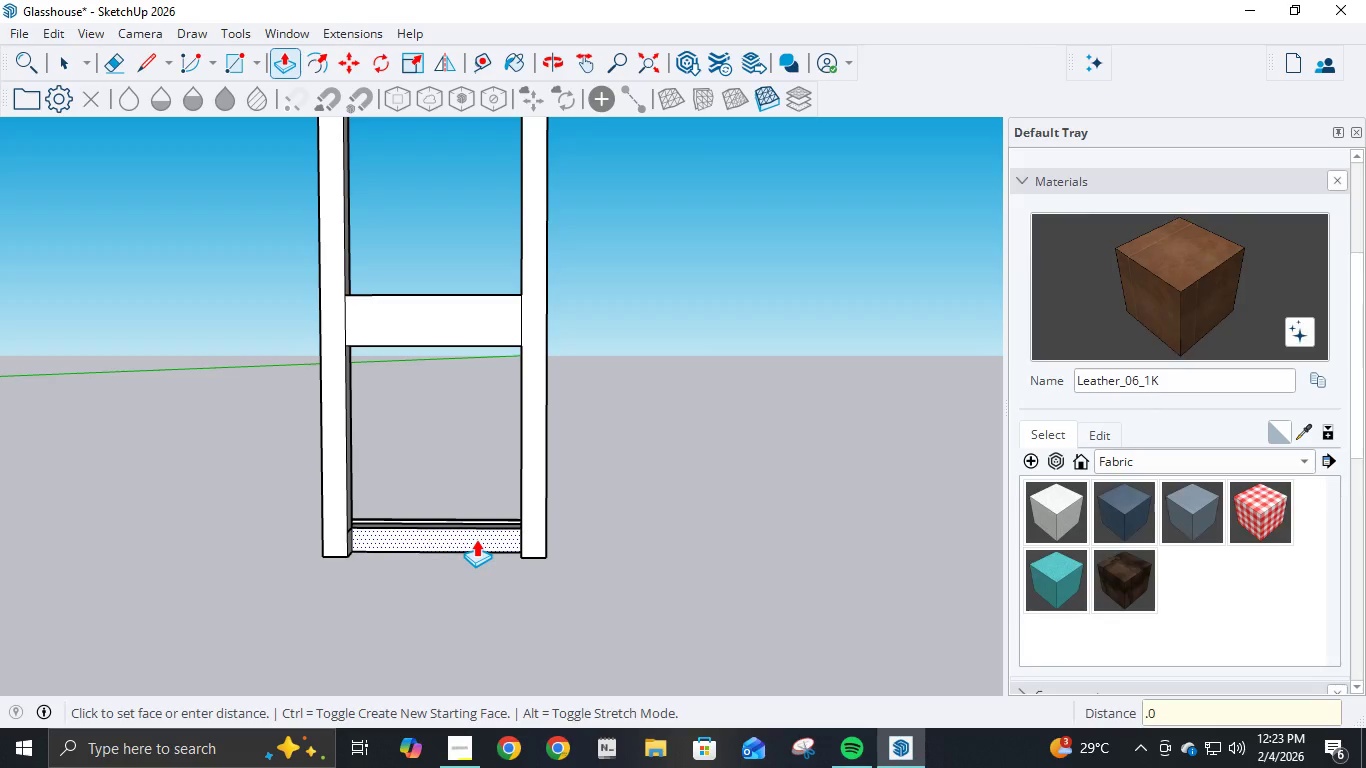 
key(Numpad0)
 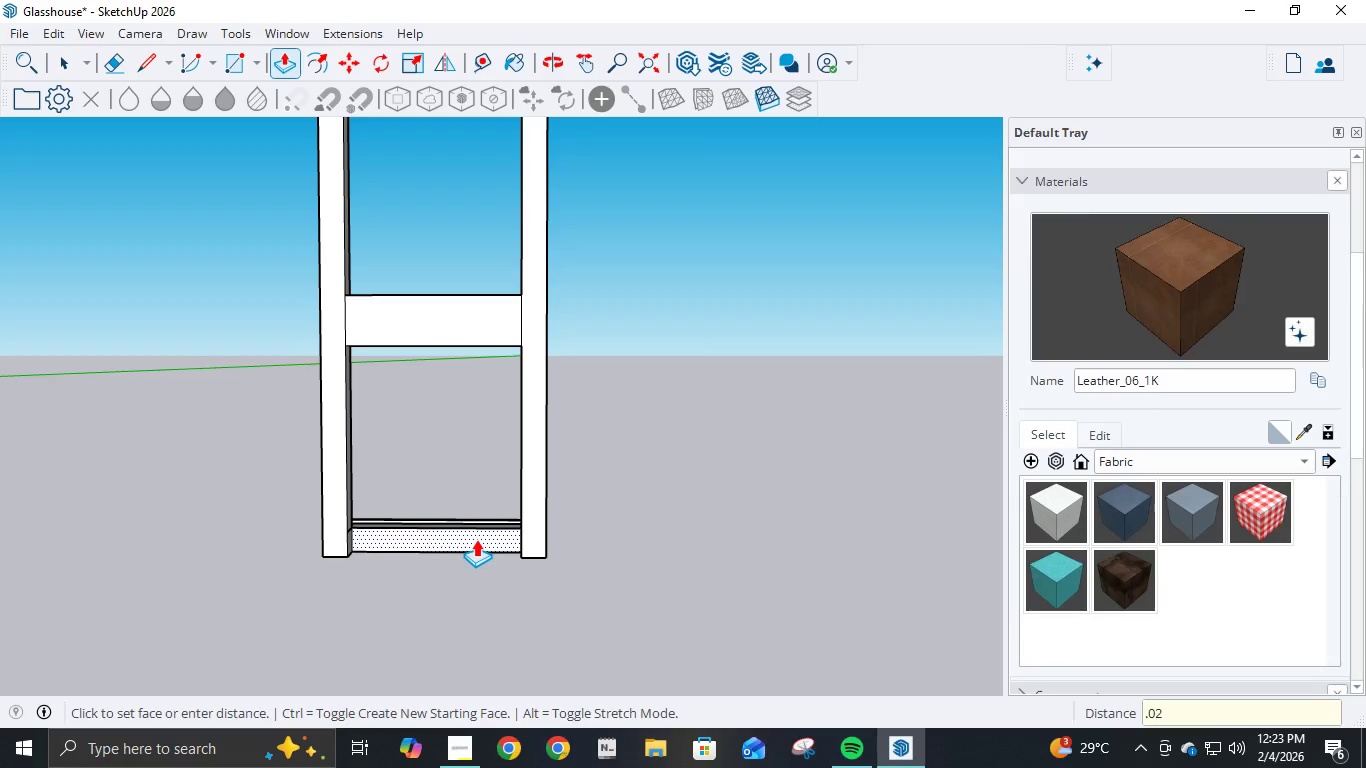 
key(Numpad2)
 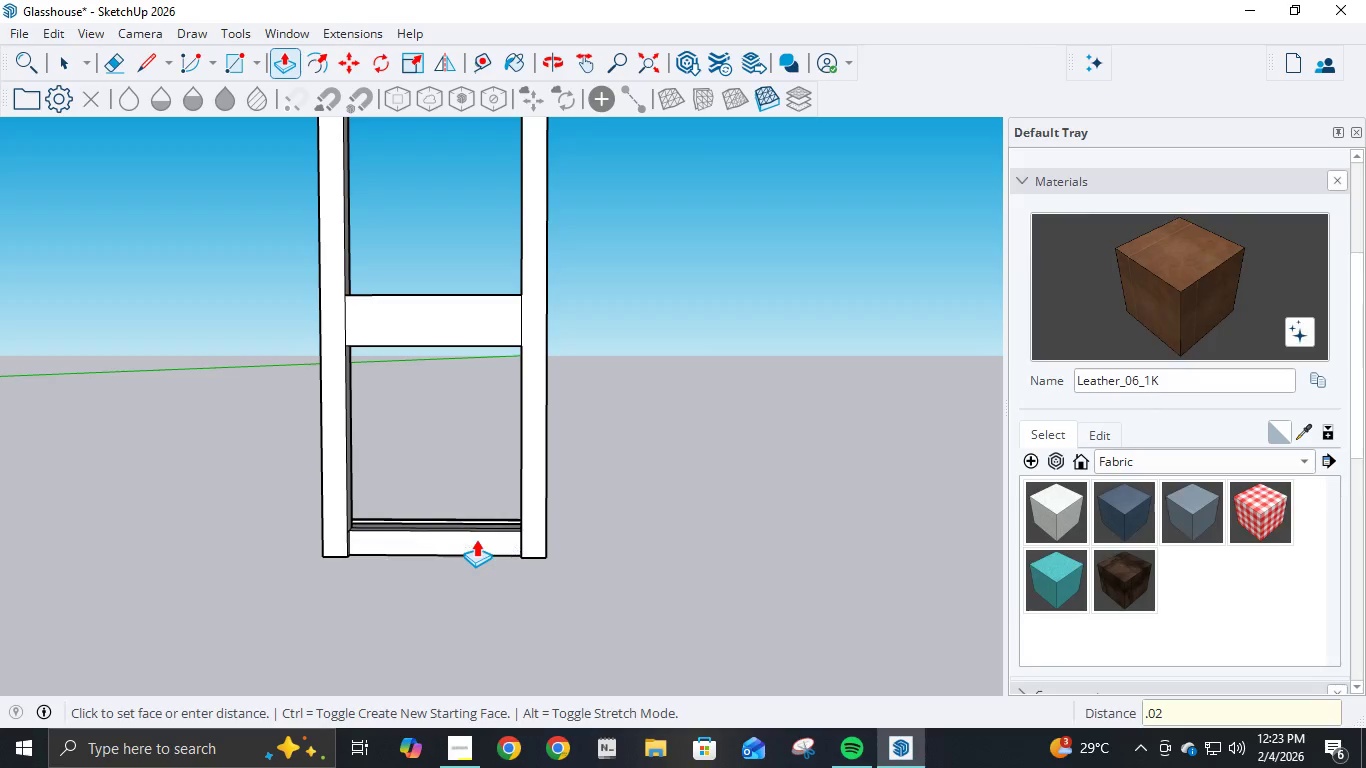 
key(NumpadEnter)
 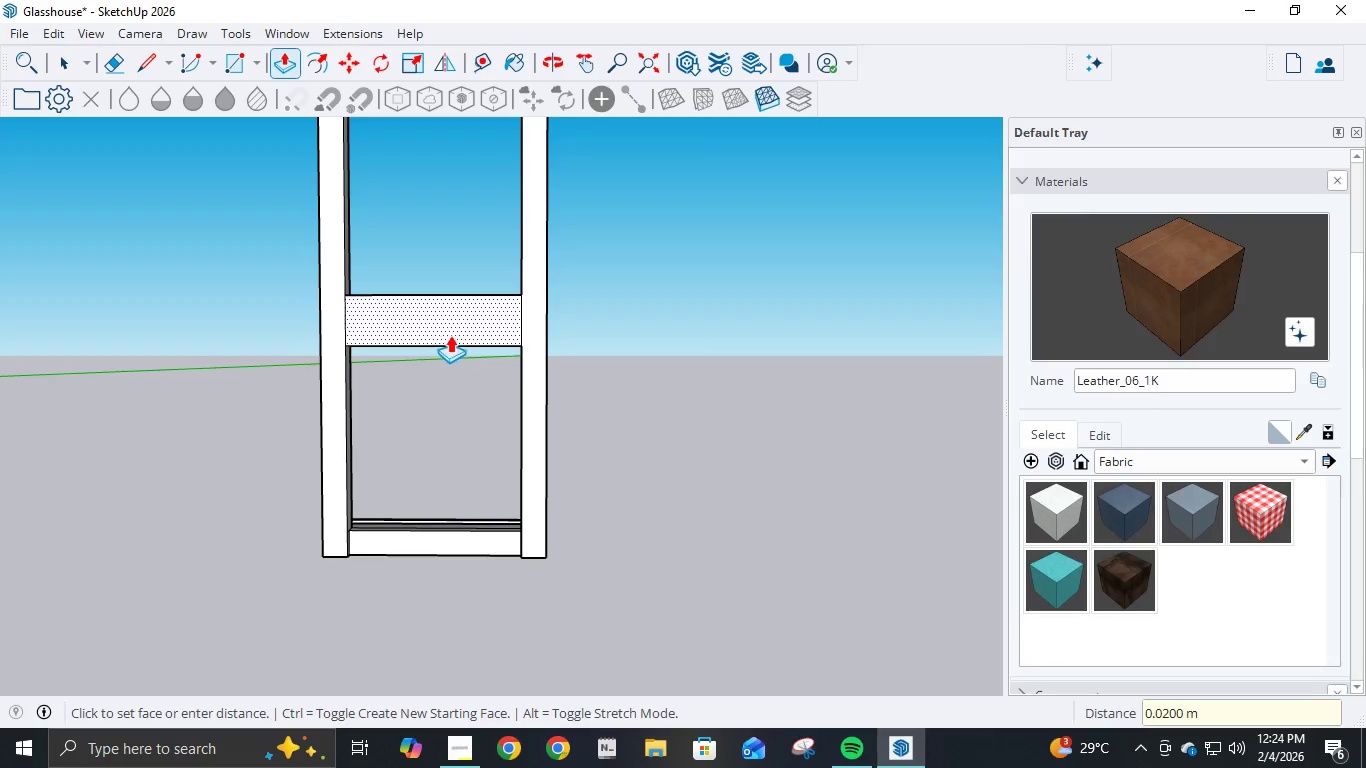 
left_click([450, 333])
 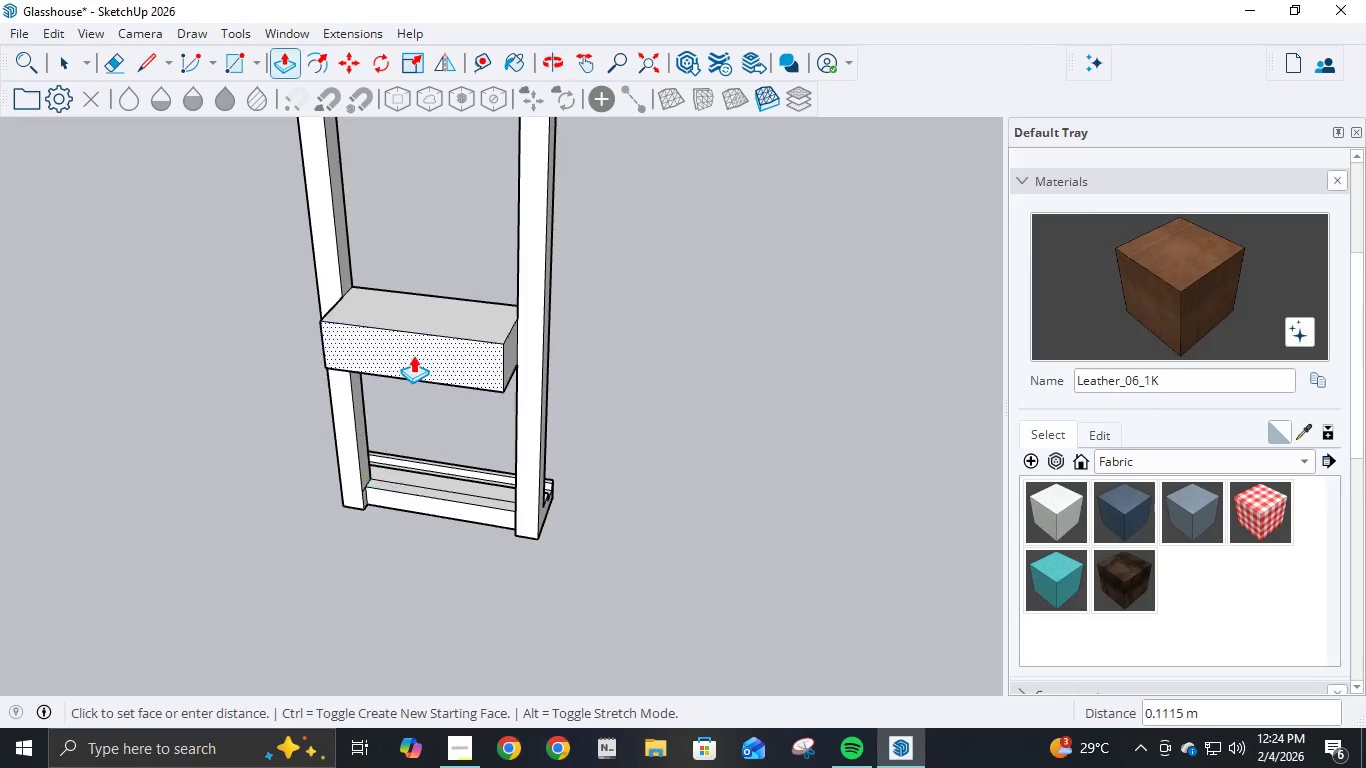 
key(NumpadDecimal)
 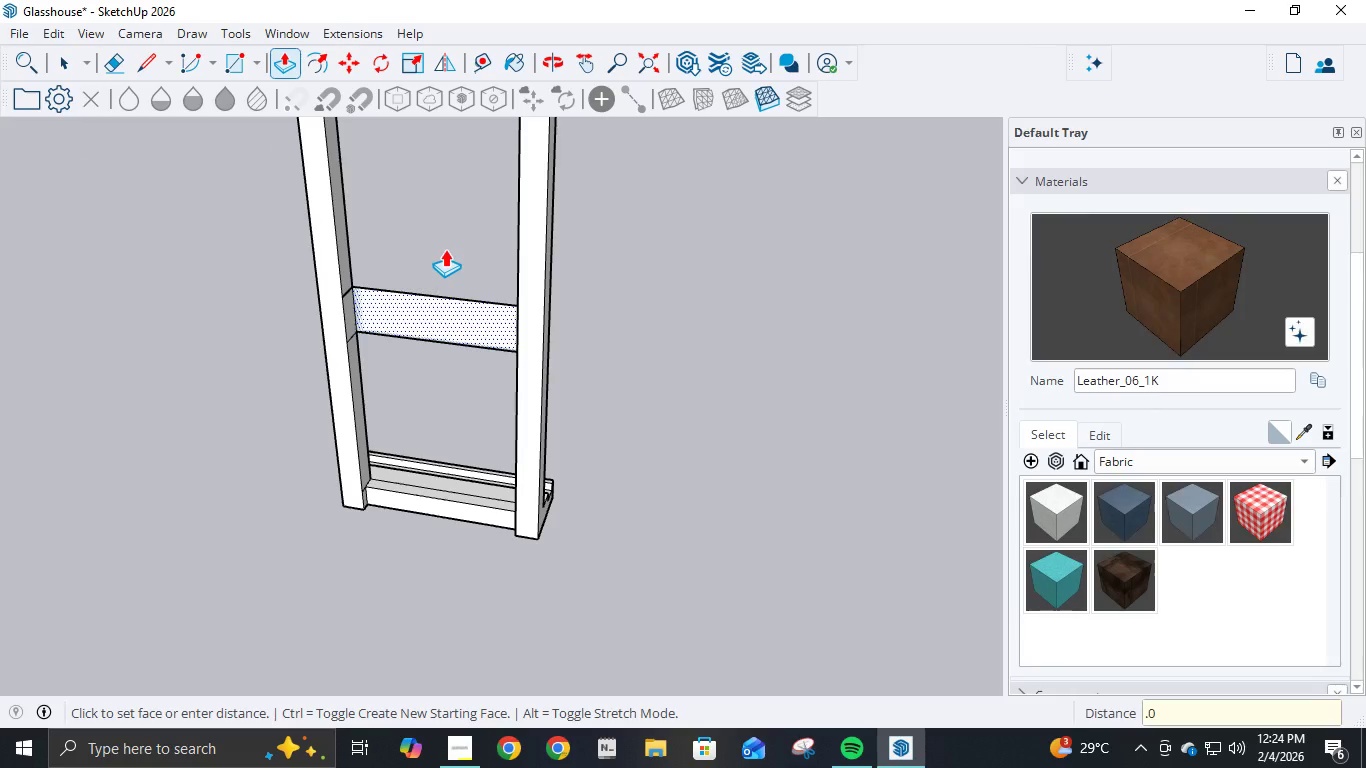 
key(Numpad0)
 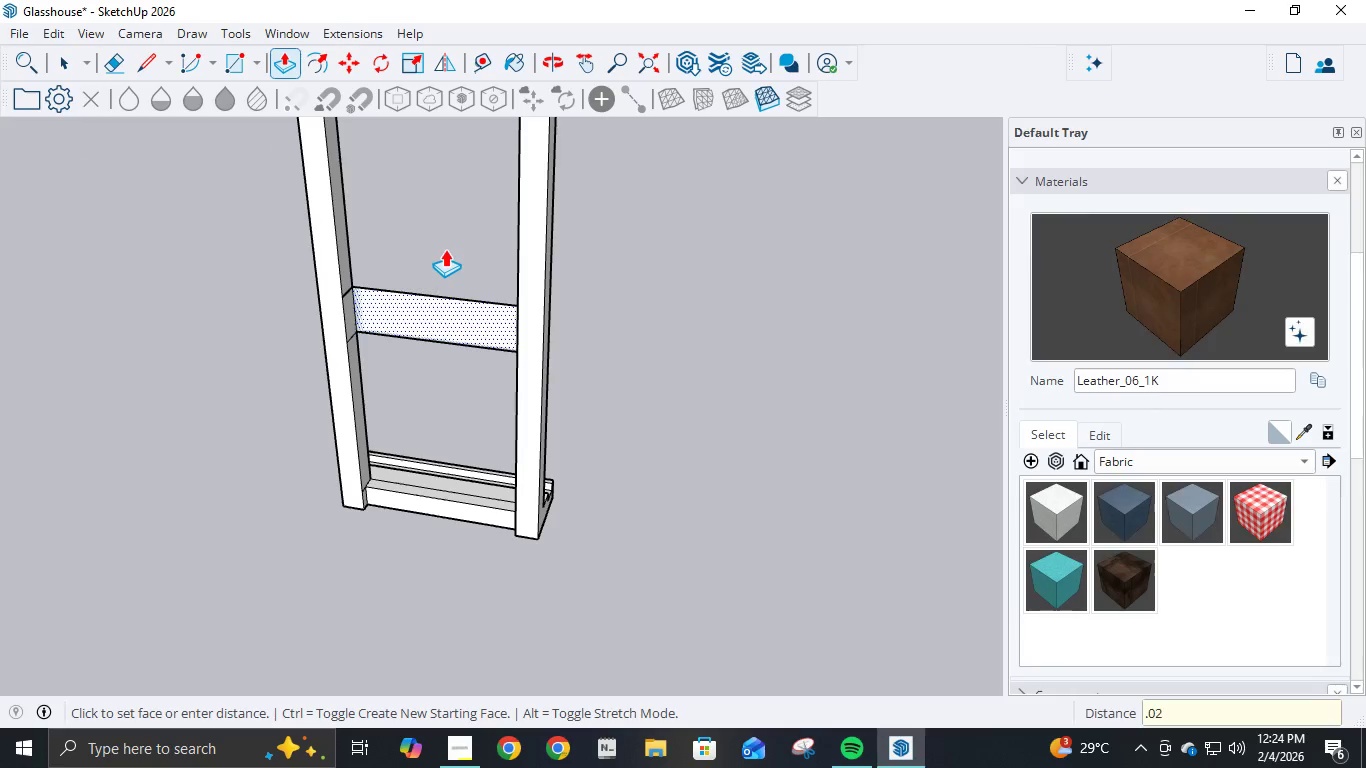 
key(Numpad2)
 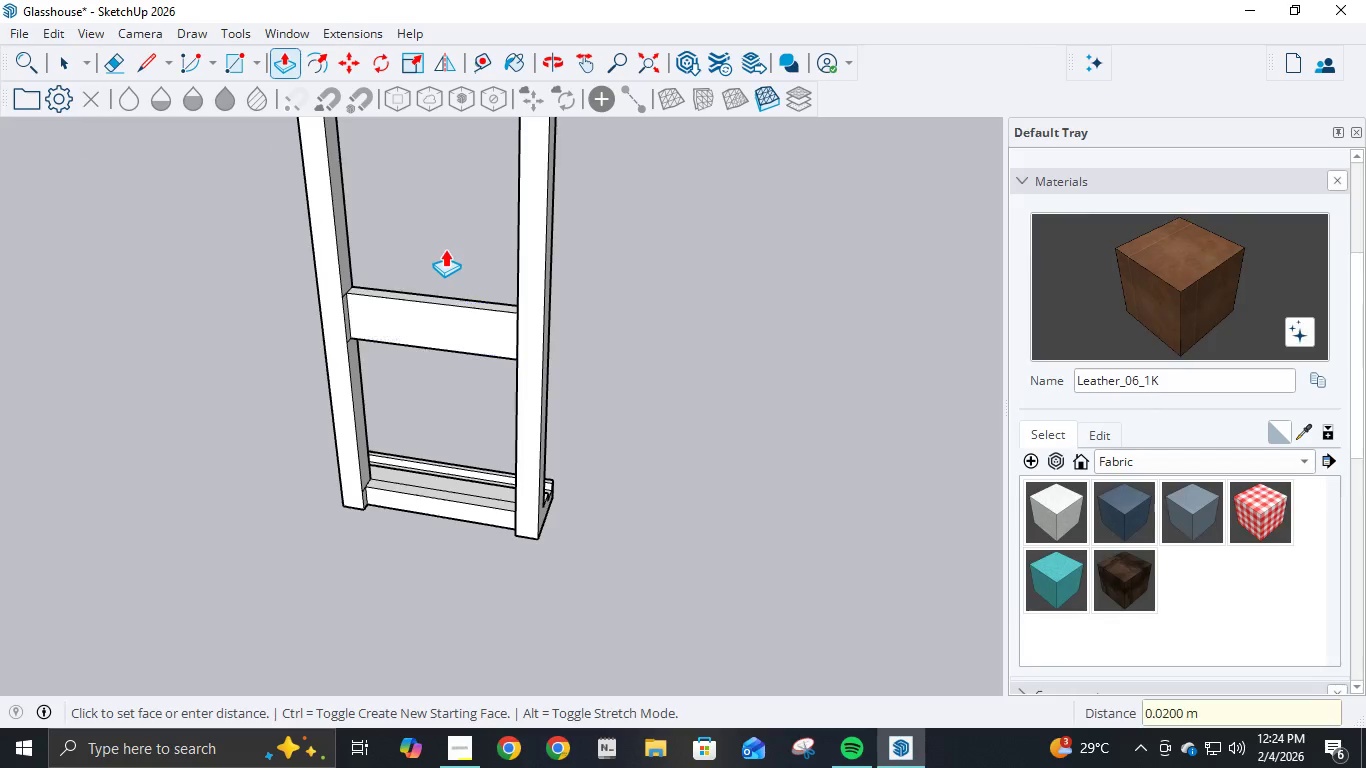 
key(NumpadEnter)
 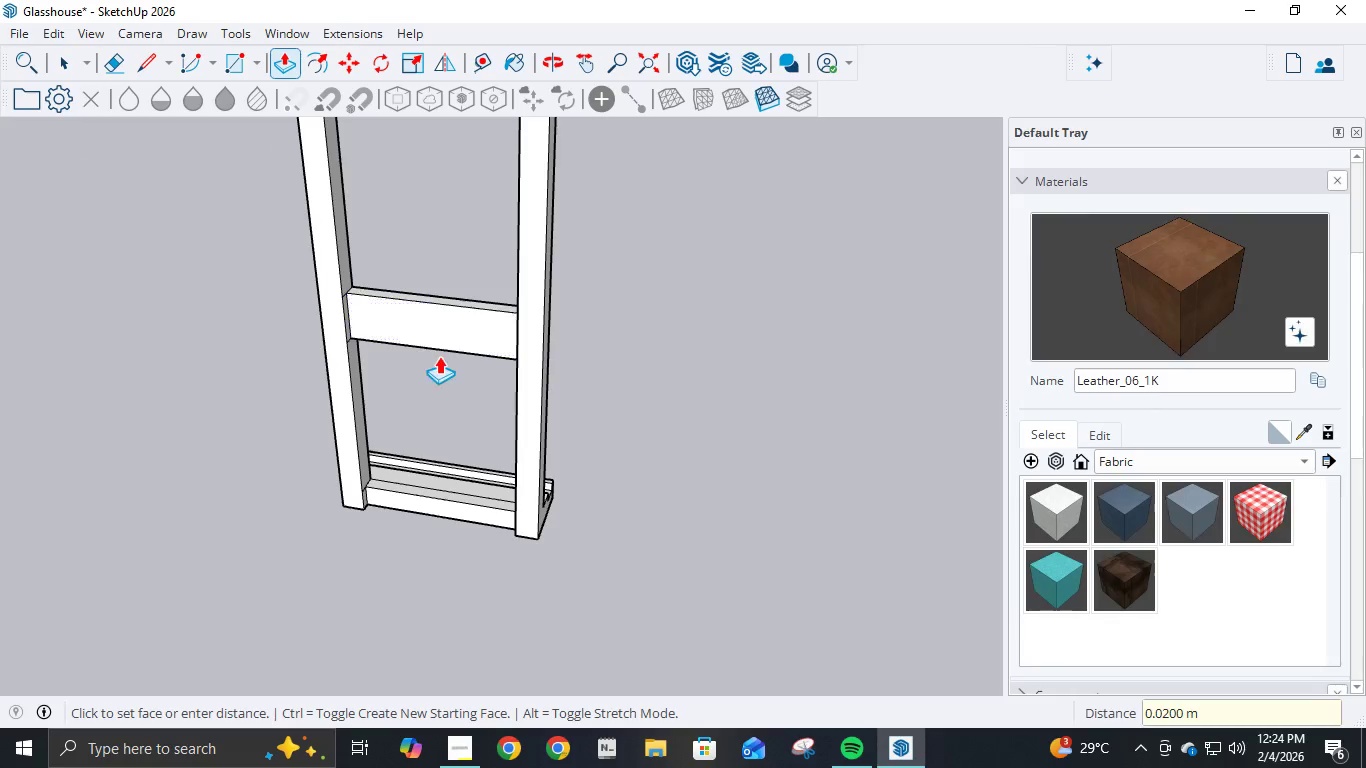 
left_click([437, 273])
 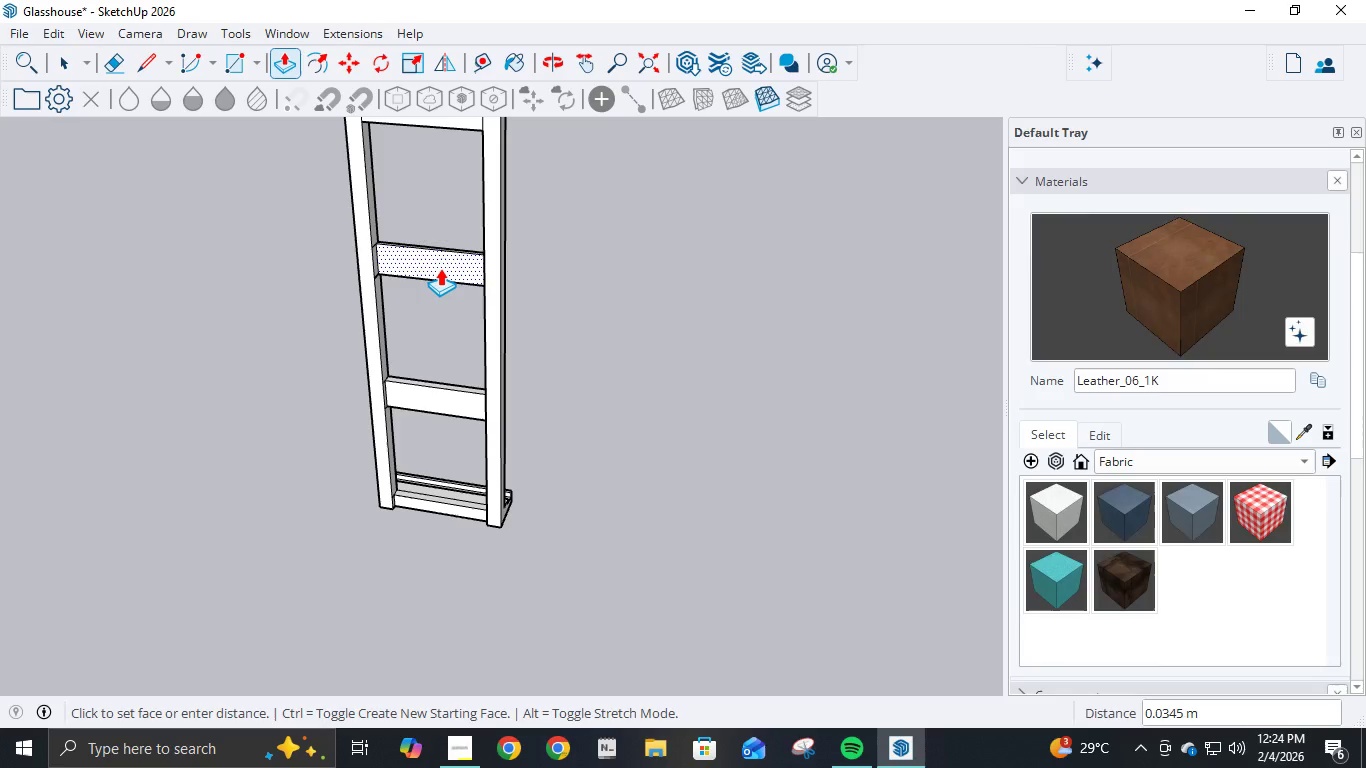 
scroll: coordinate [439, 274], scroll_direction: down, amount: 1.0
 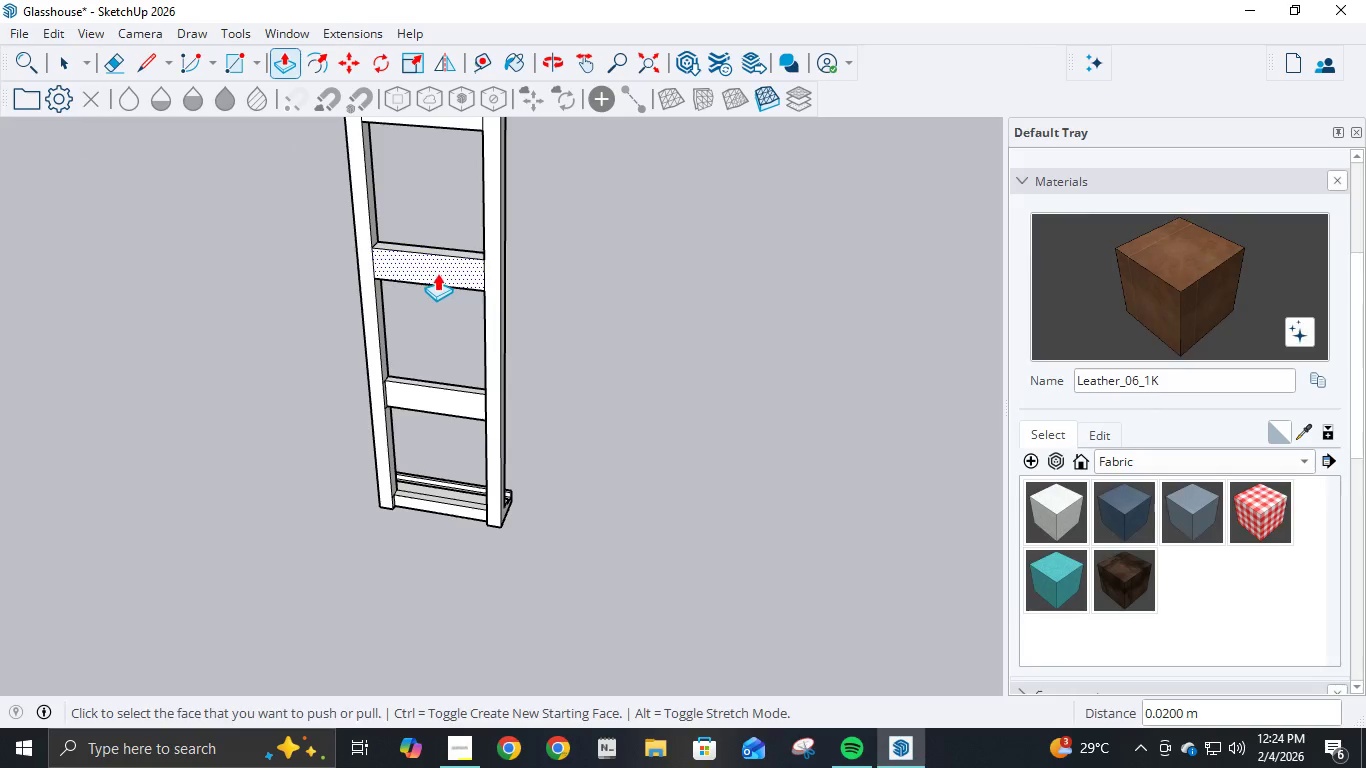 
key(NumpadDecimal)
 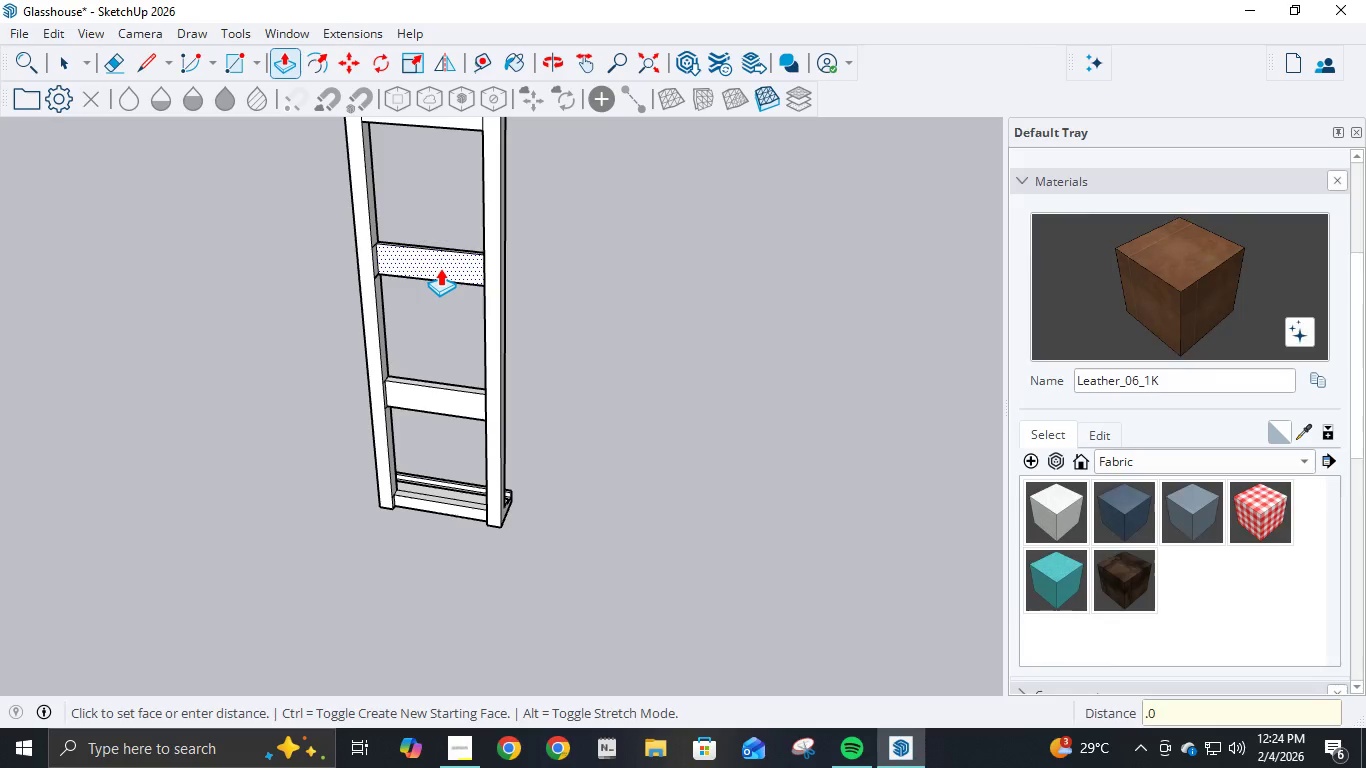 
key(Numpad0)
 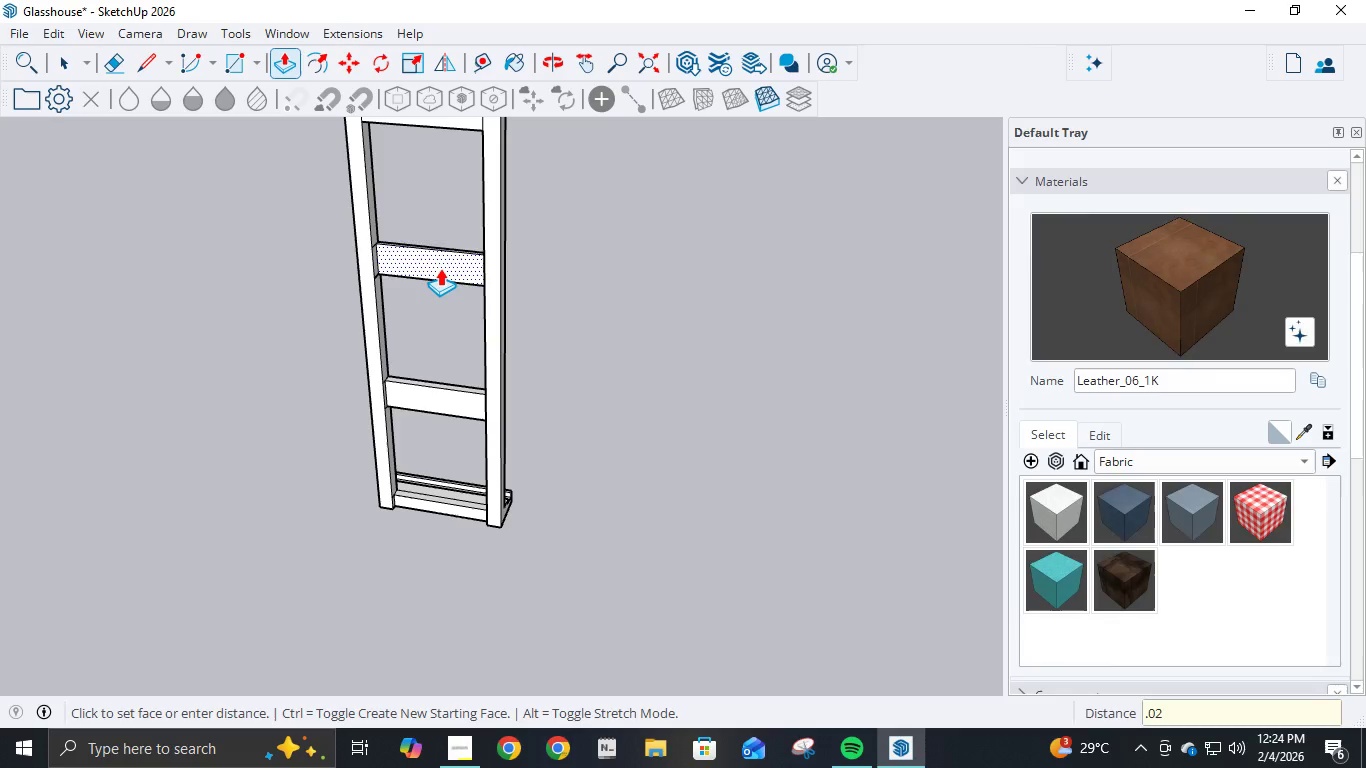 
key(Numpad2)
 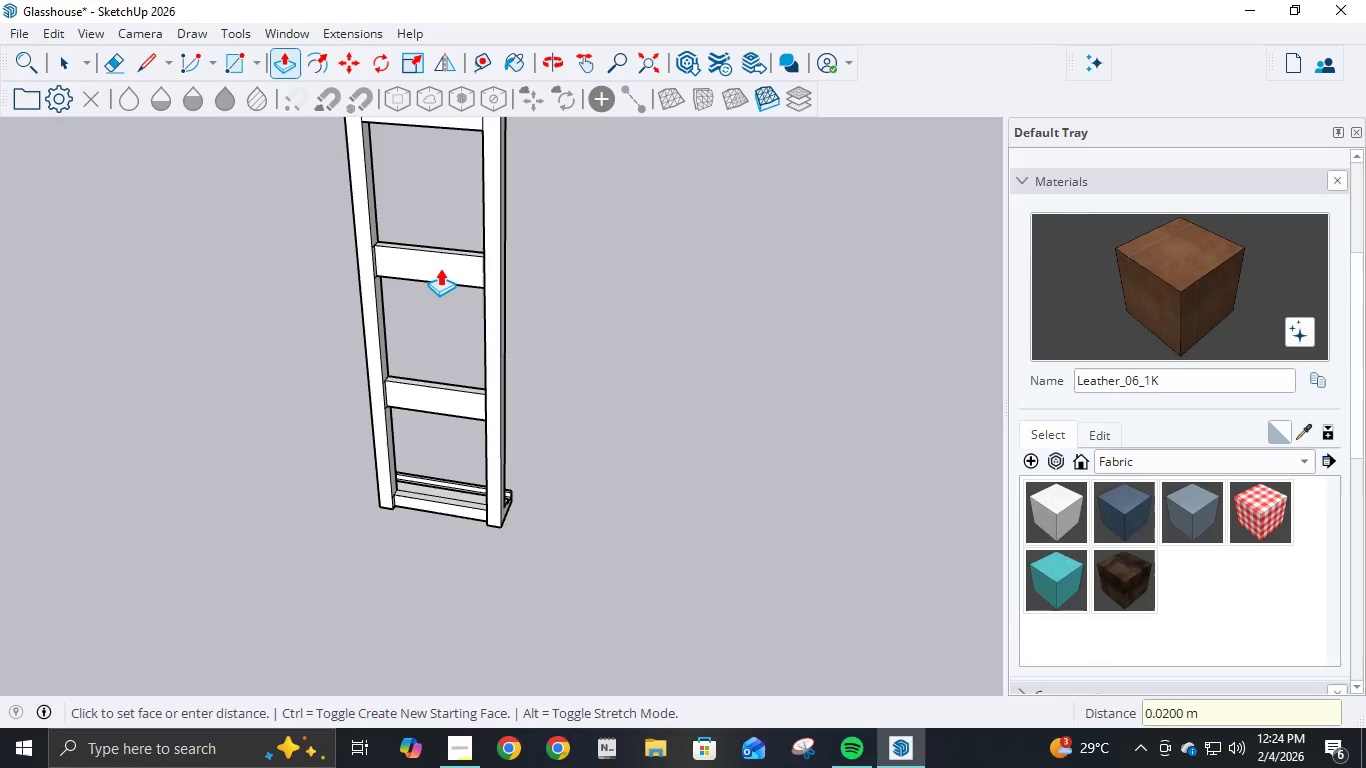 
key(NumpadEnter)
 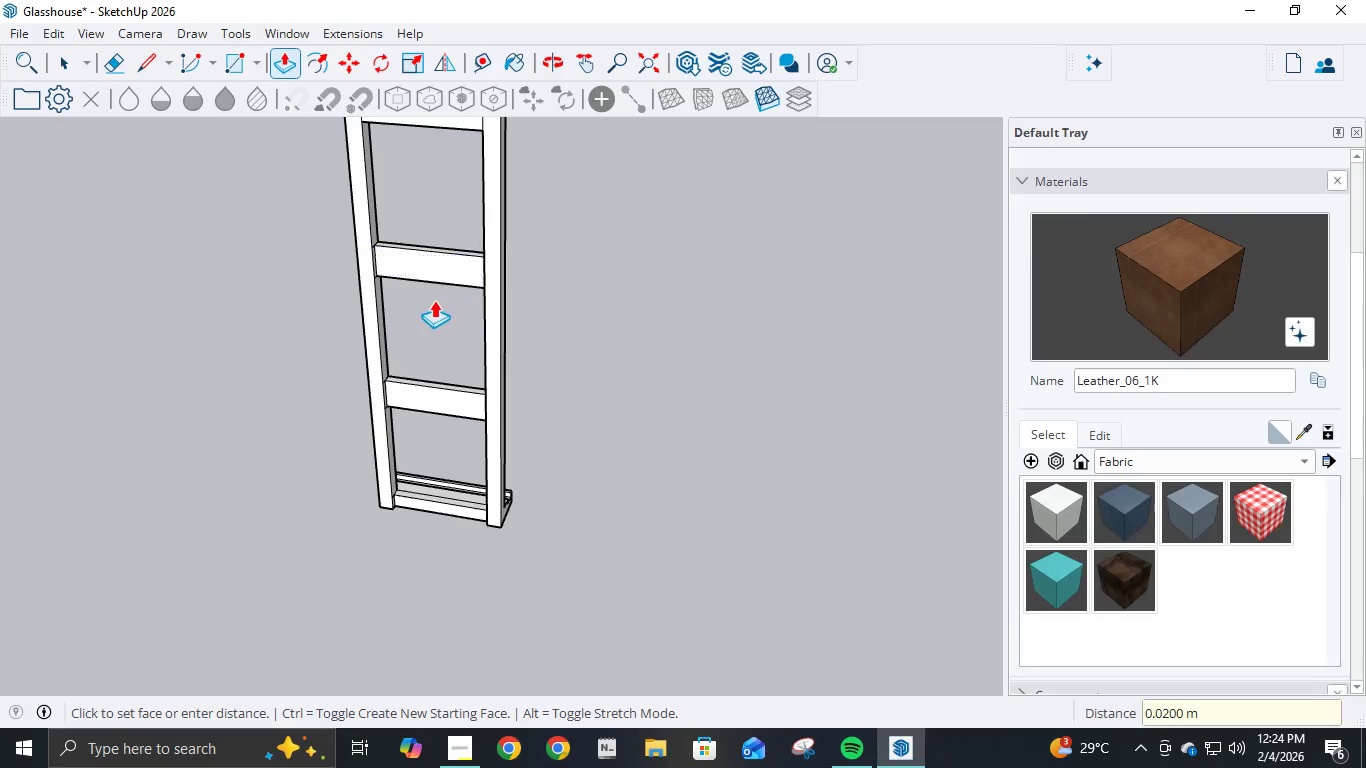 
scroll: coordinate [434, 302], scroll_direction: down, amount: 4.0
 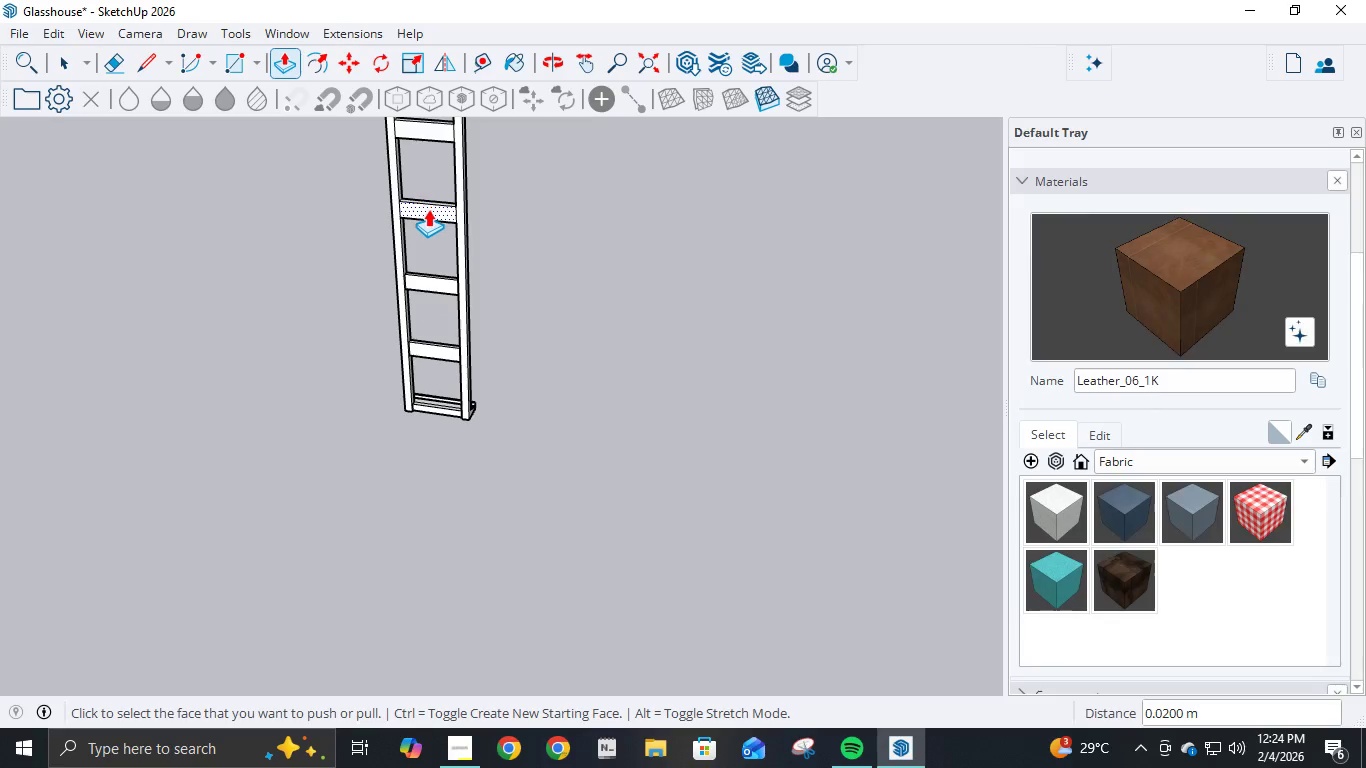 
left_click([428, 209])
 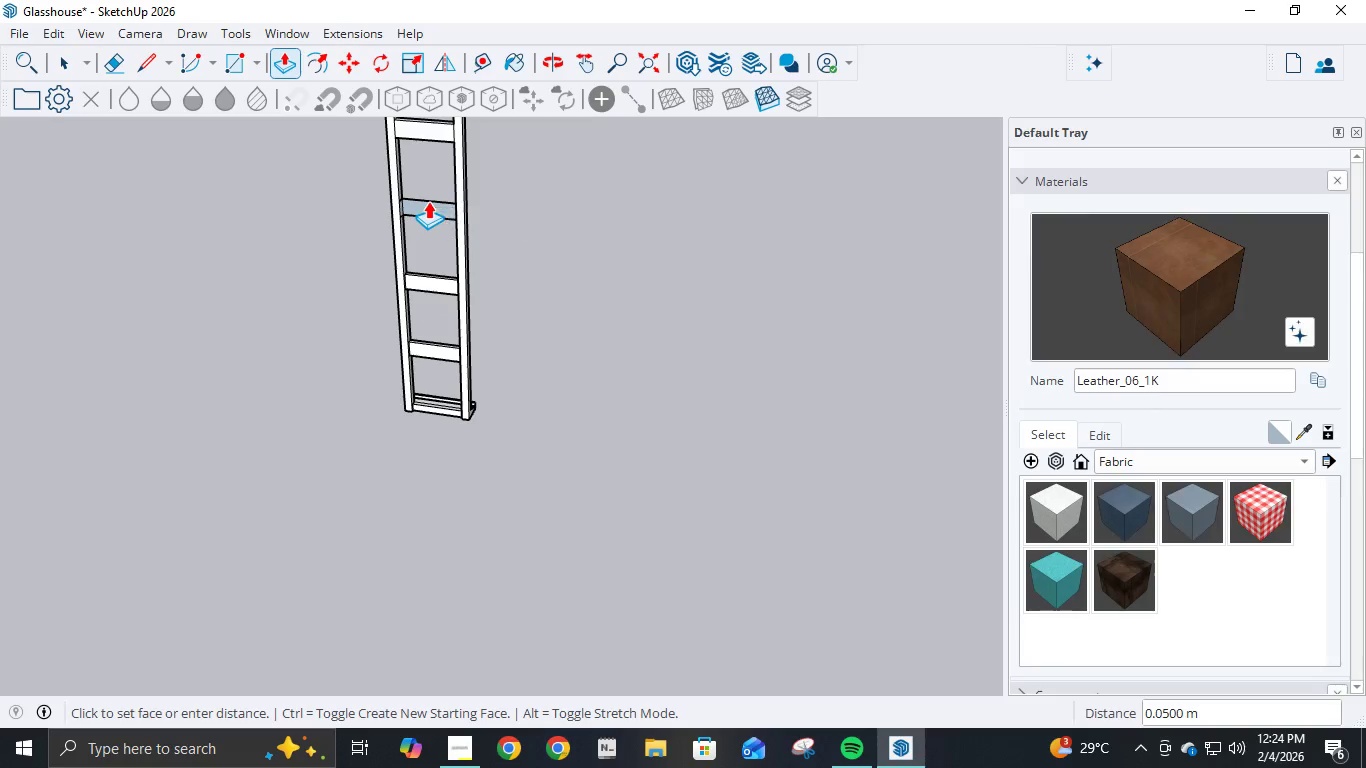 
key(NumpadDecimal)
 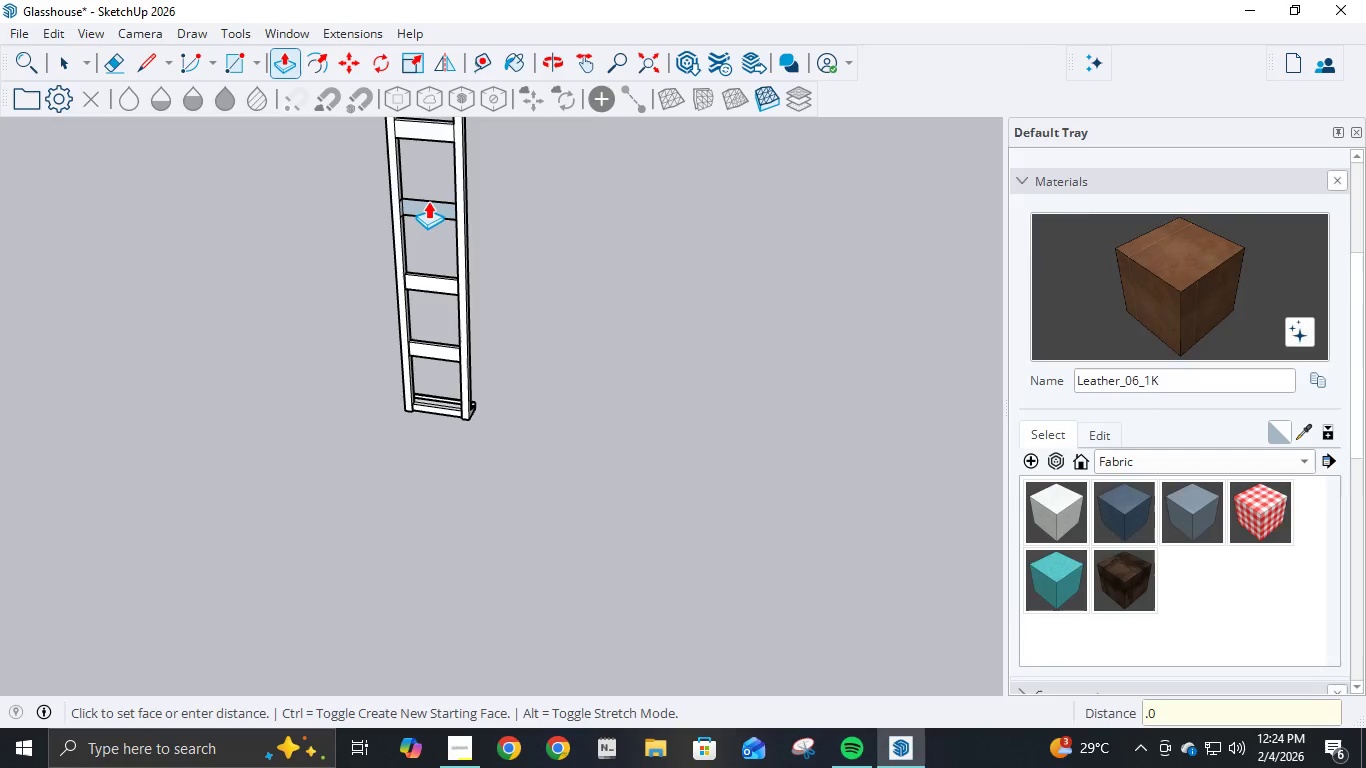 
key(Numpad0)
 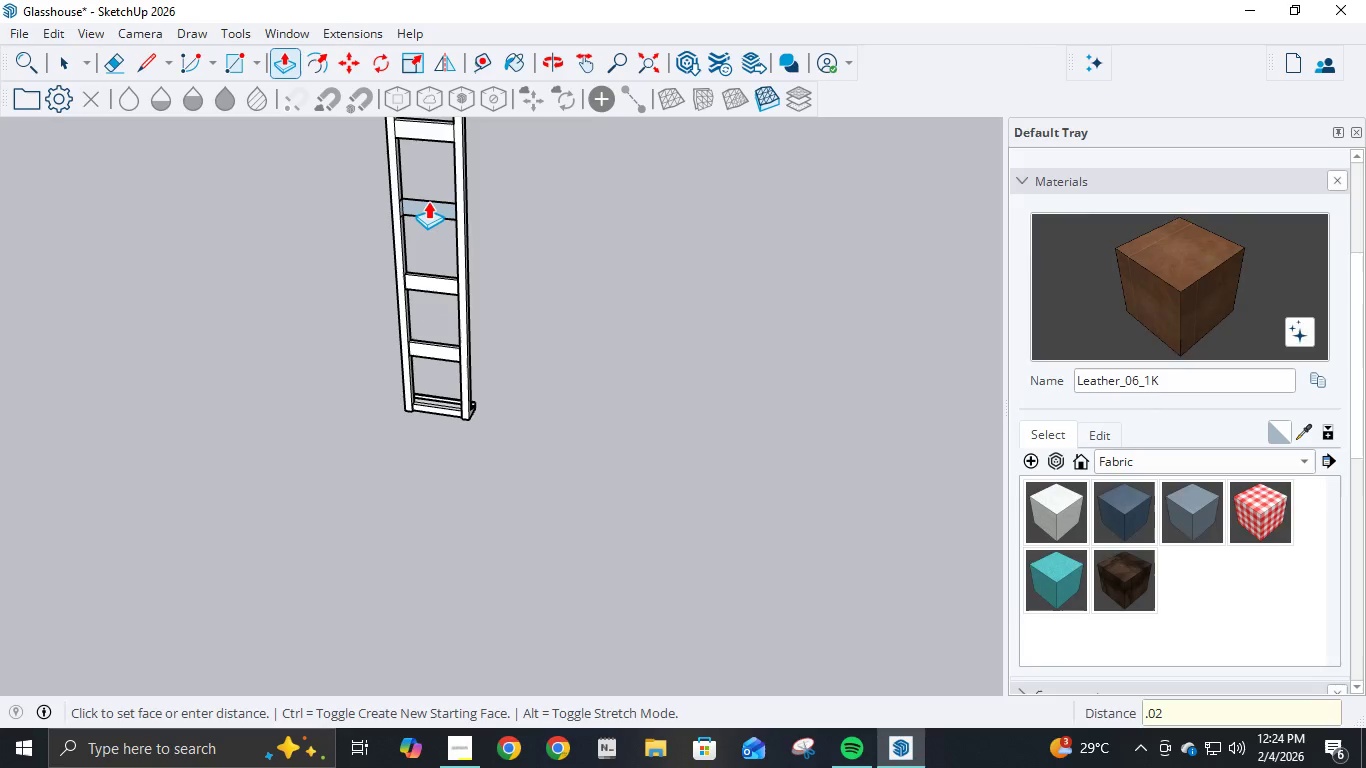 
key(Numpad2)
 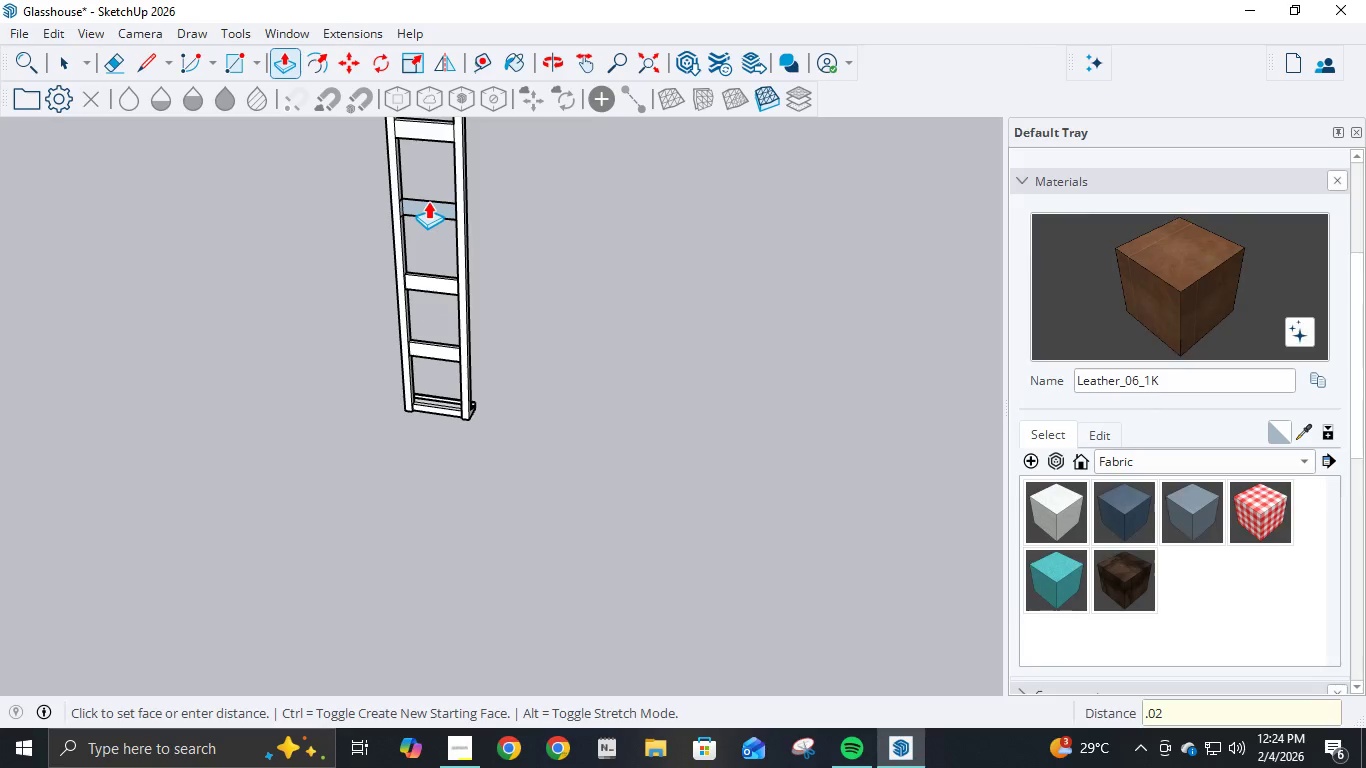 
key(NumpadEnter)
 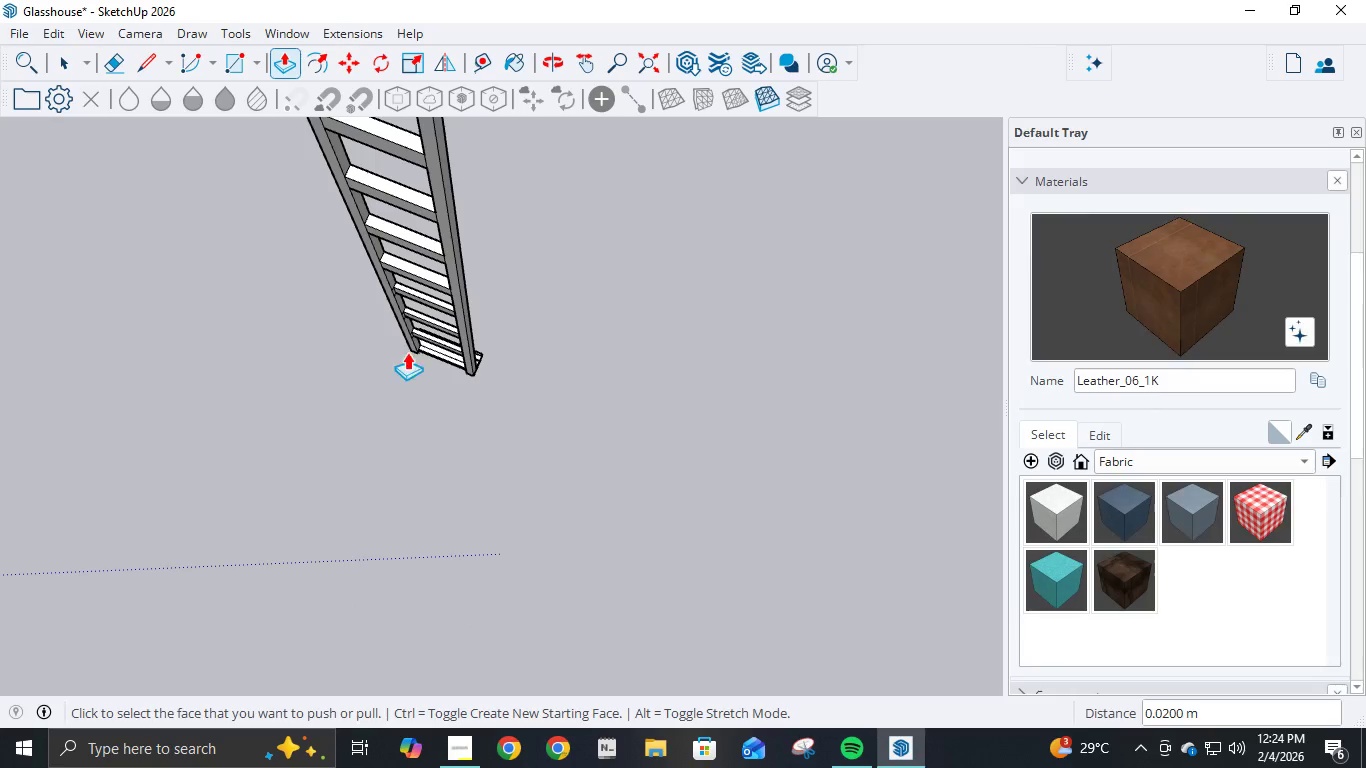 
left_click([420, 267])
 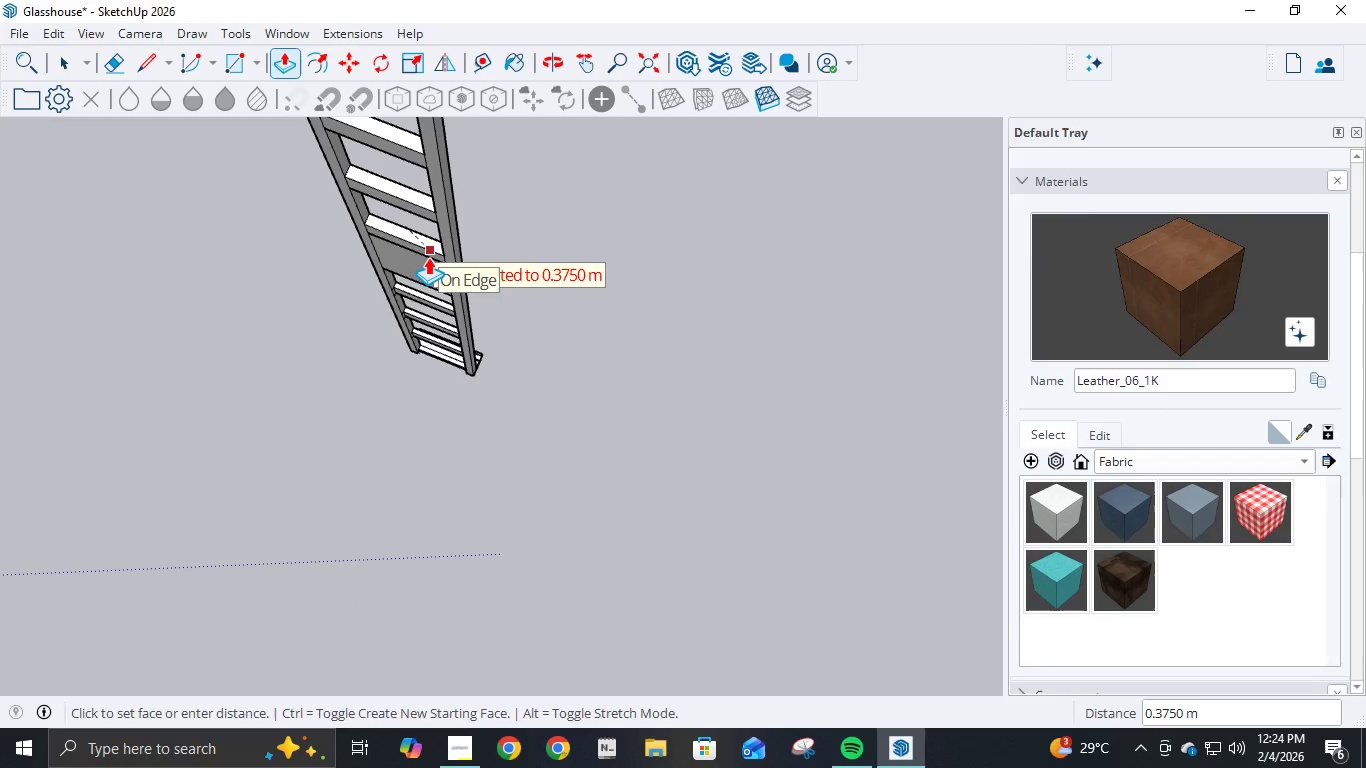 
key(Escape)
 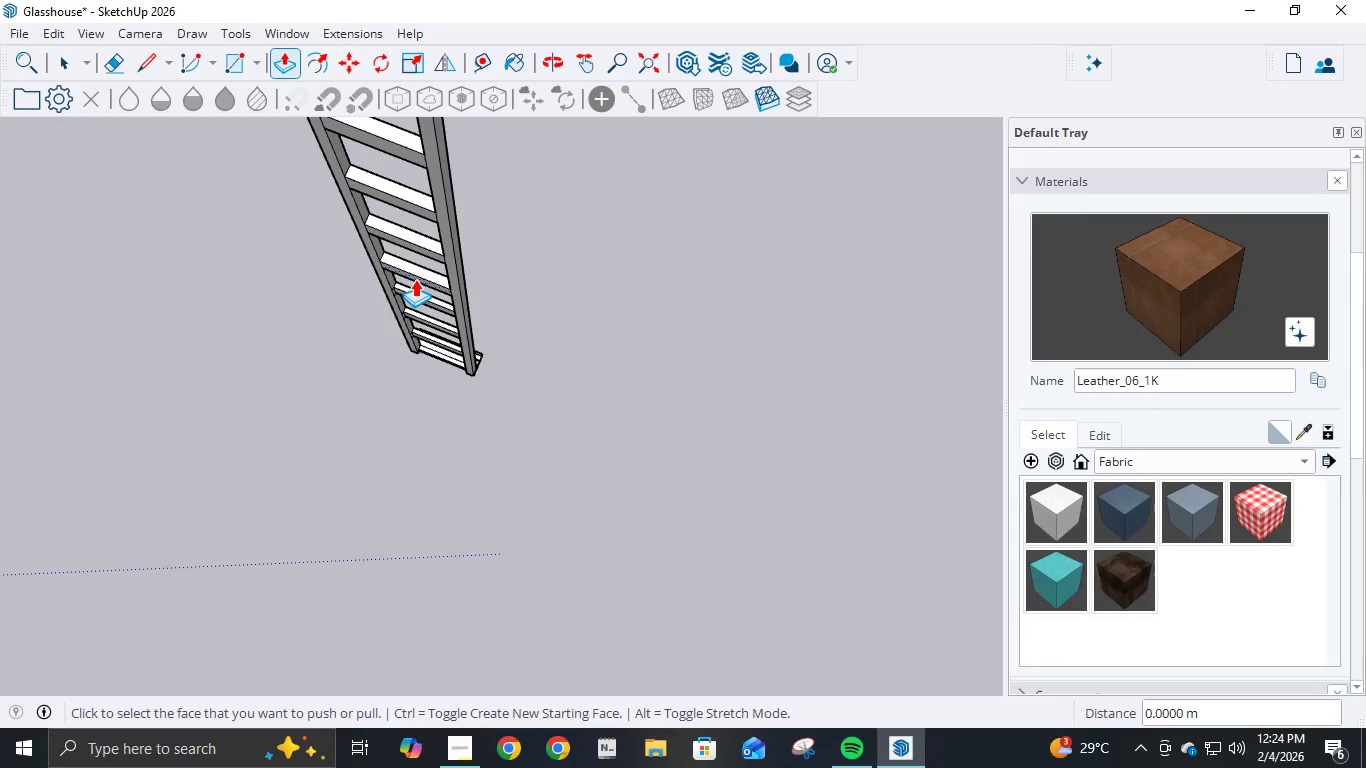 
left_click([415, 279])
 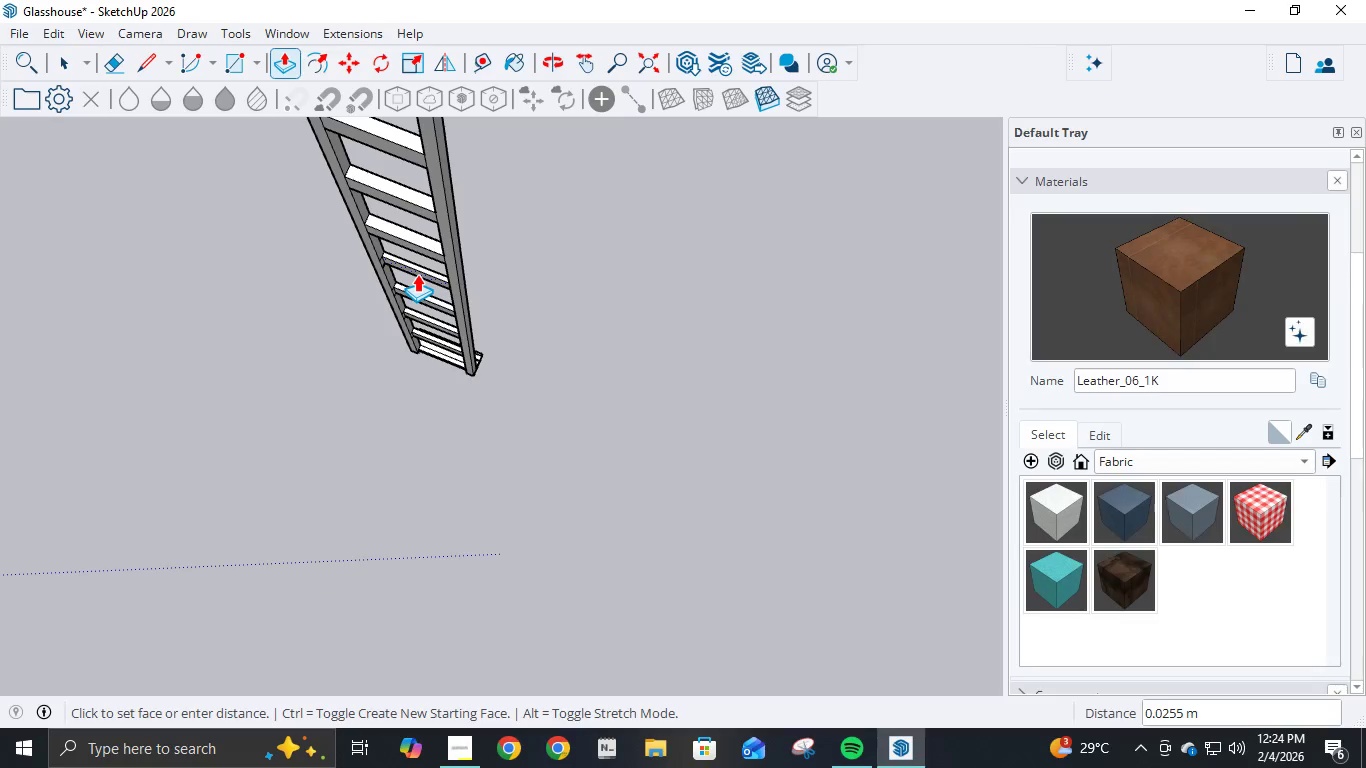 
key(NumpadDecimal)
 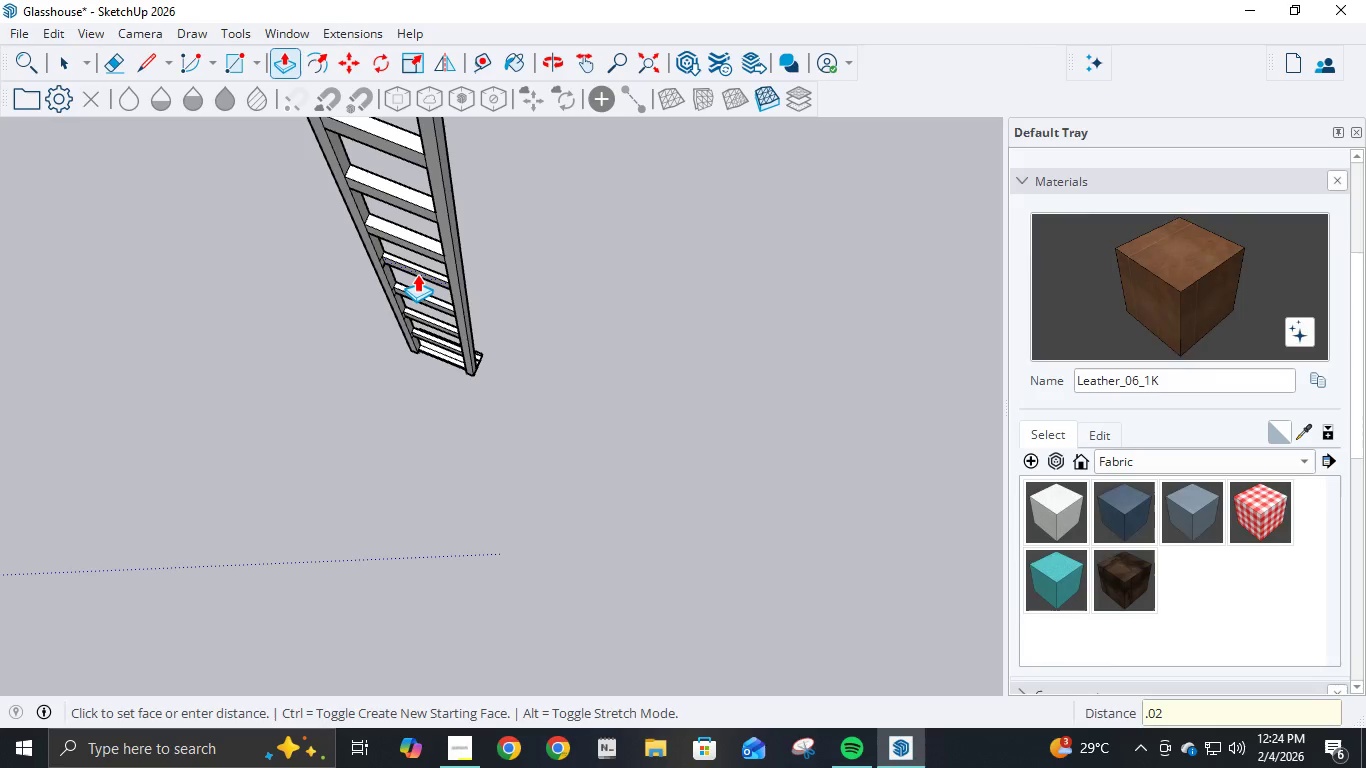 
key(Numpad0)
 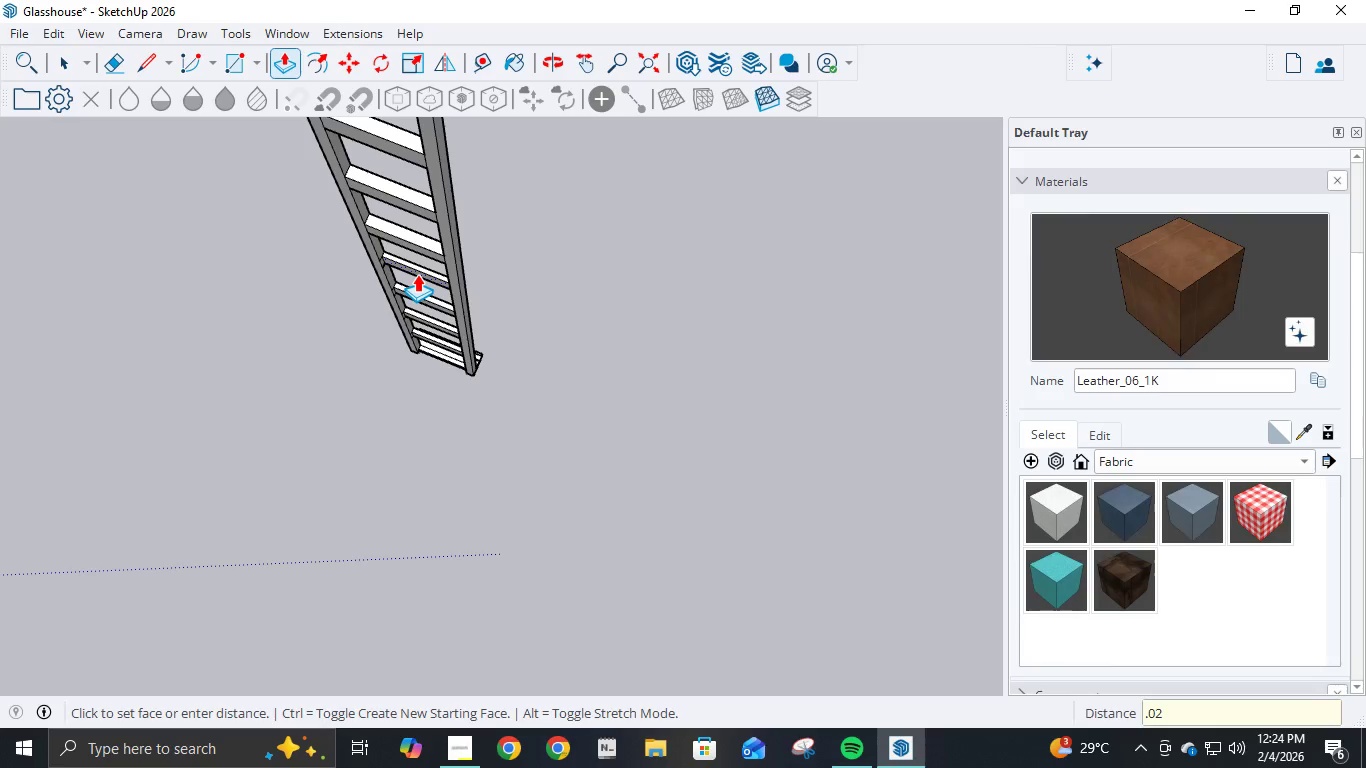 
key(Numpad2)
 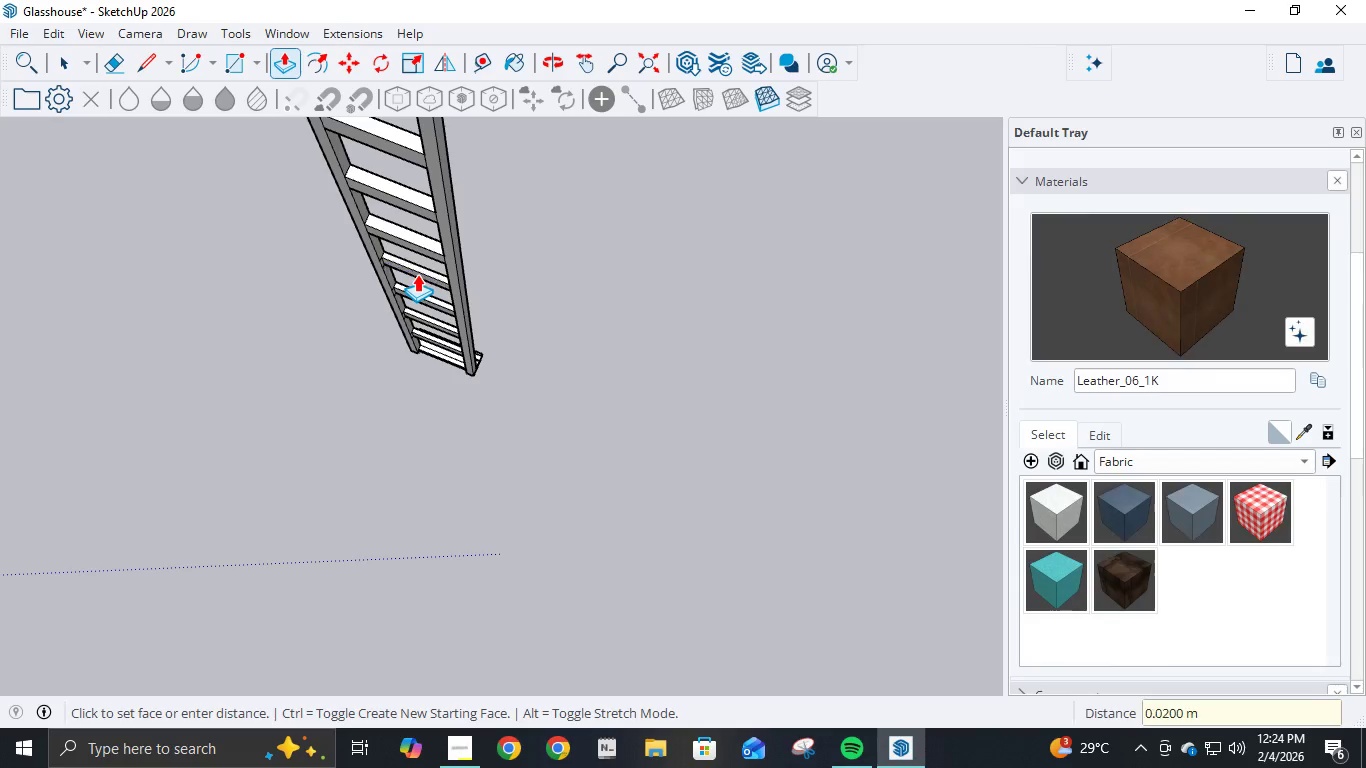 
key(NumpadEnter)
 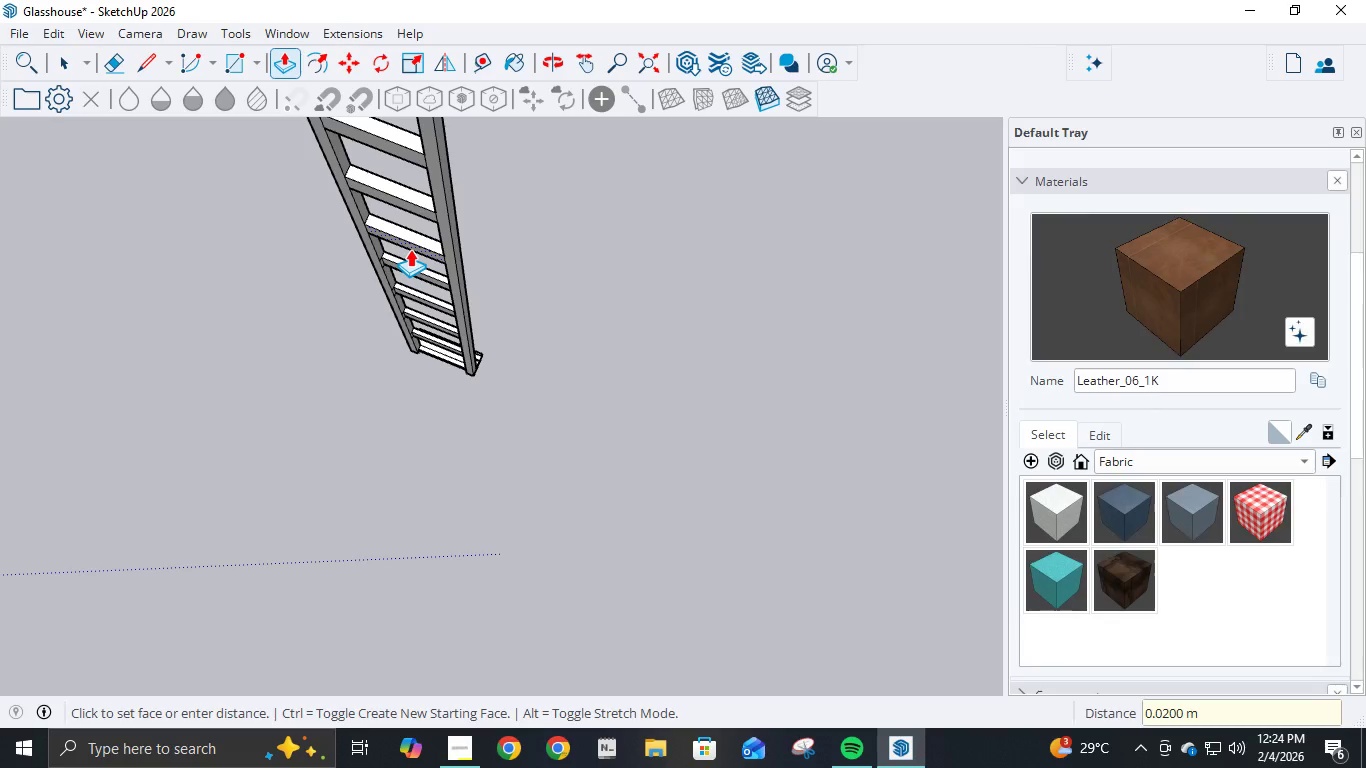 
left_click([410, 249])
 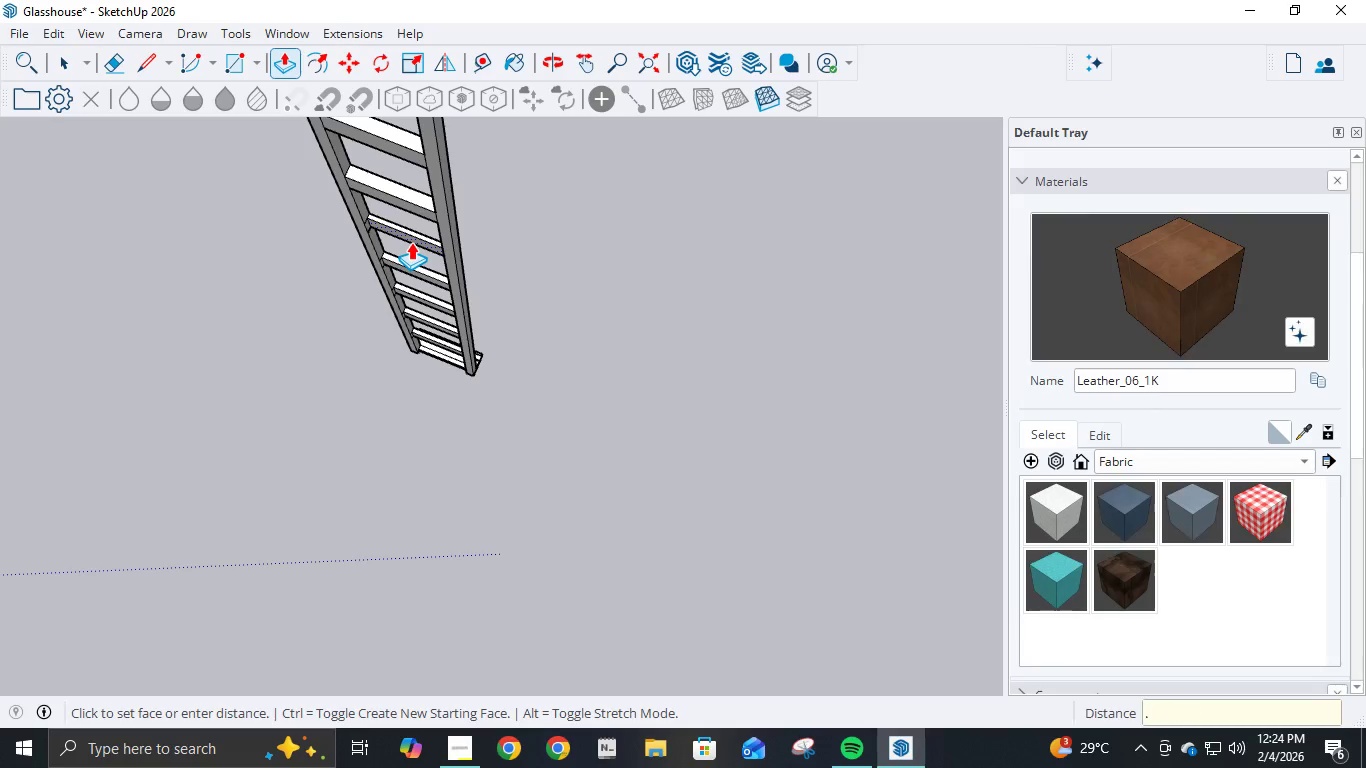 
key(NumpadDecimal)
 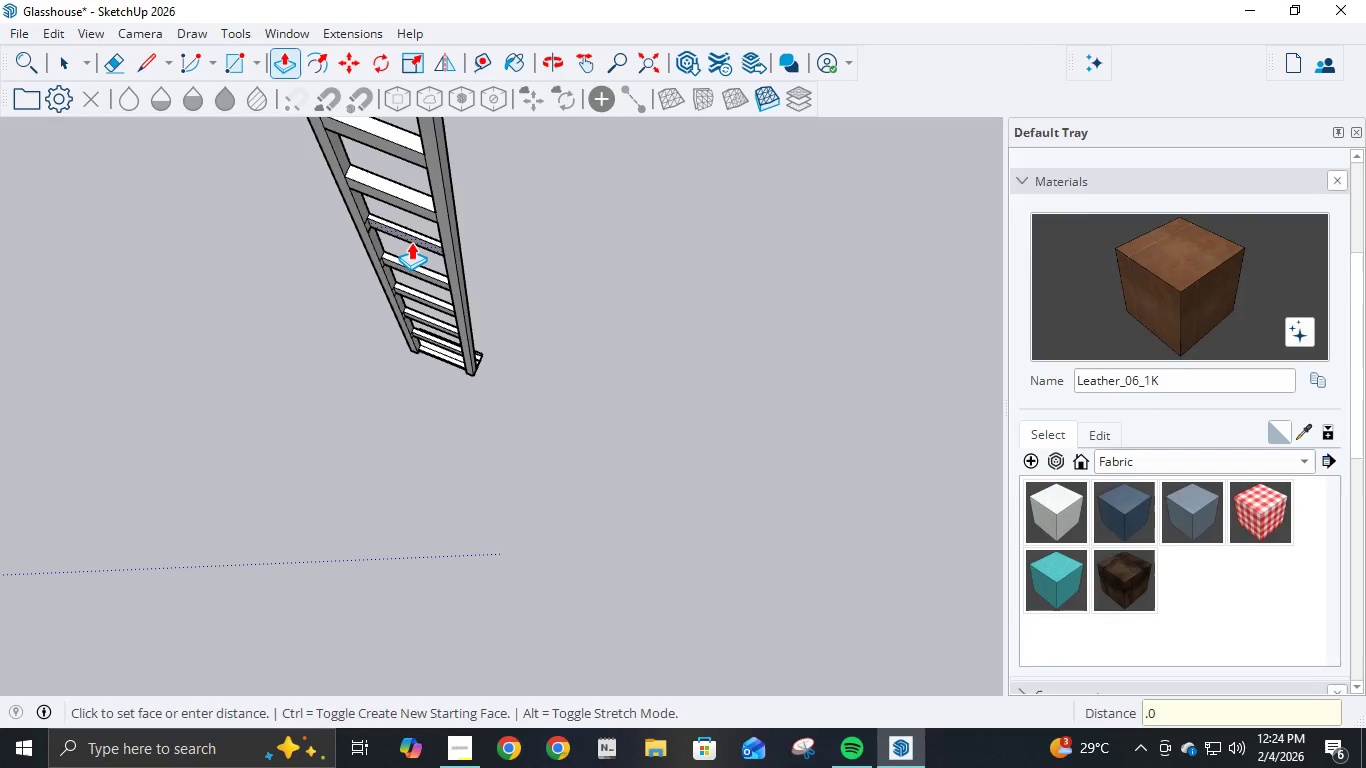 
key(Numpad0)
 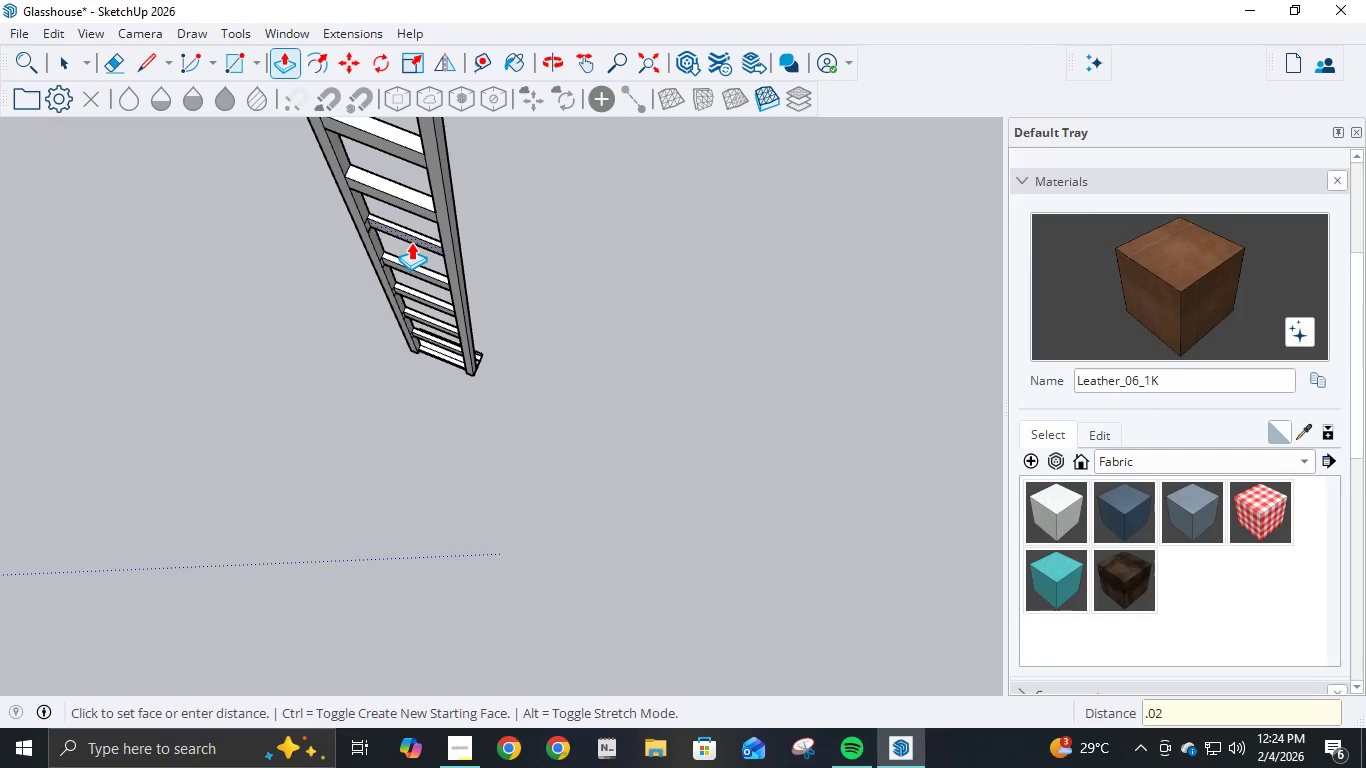 
key(Numpad2)
 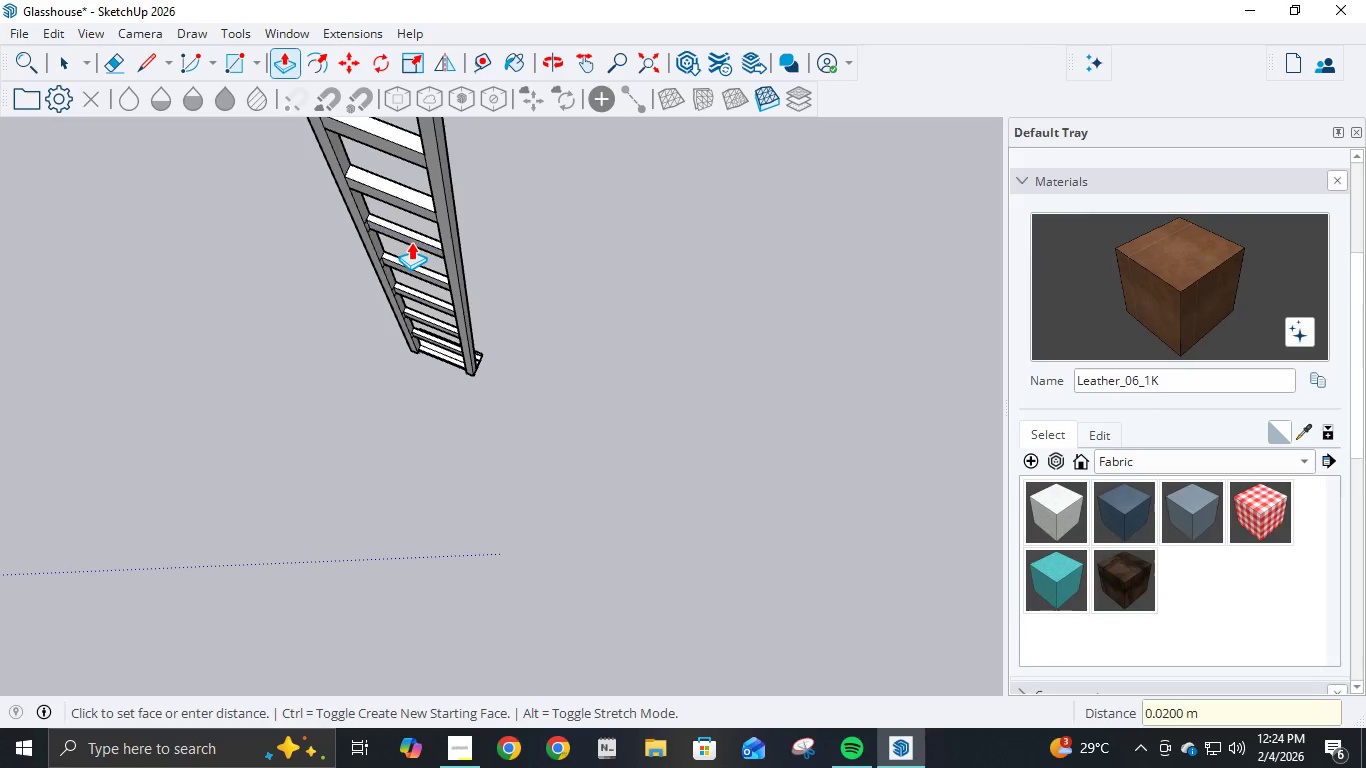 
key(NumpadEnter)
 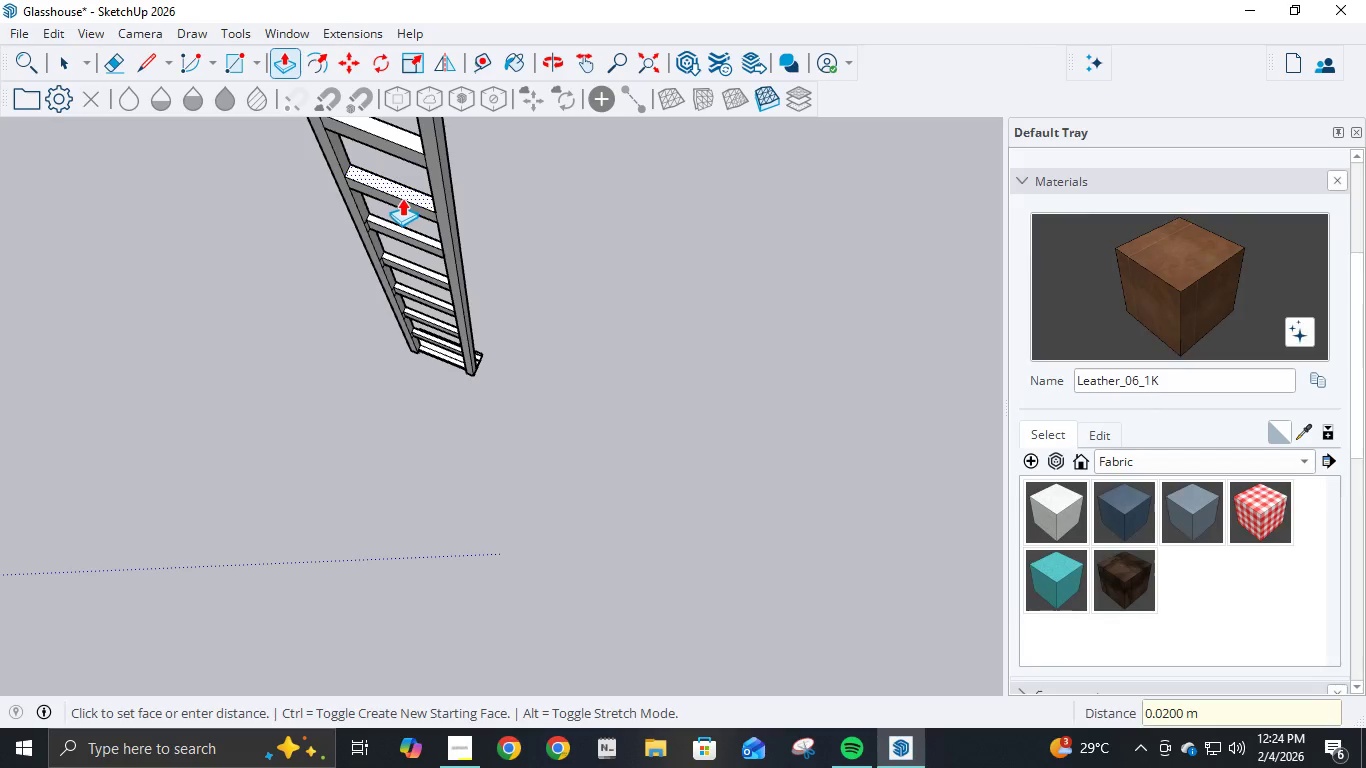 
left_click([401, 198])
 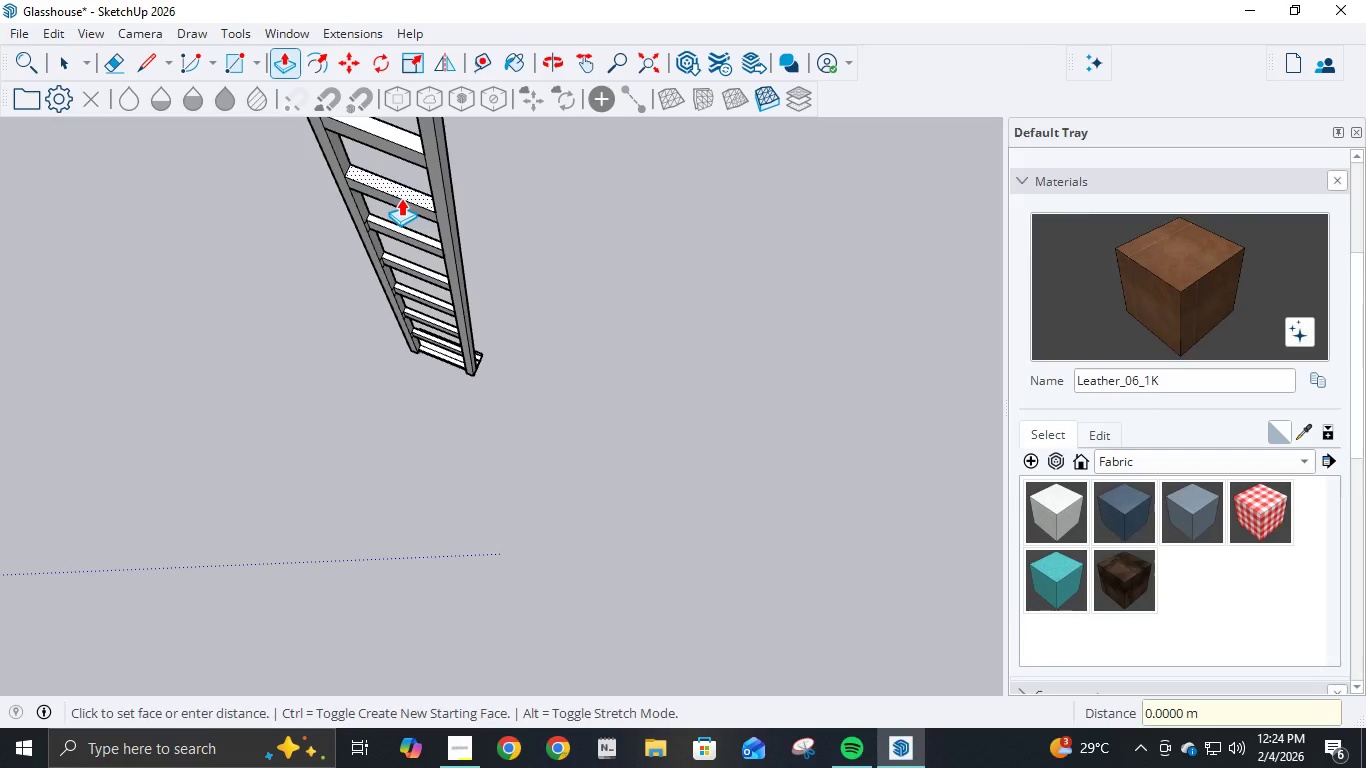 
key(Escape)
 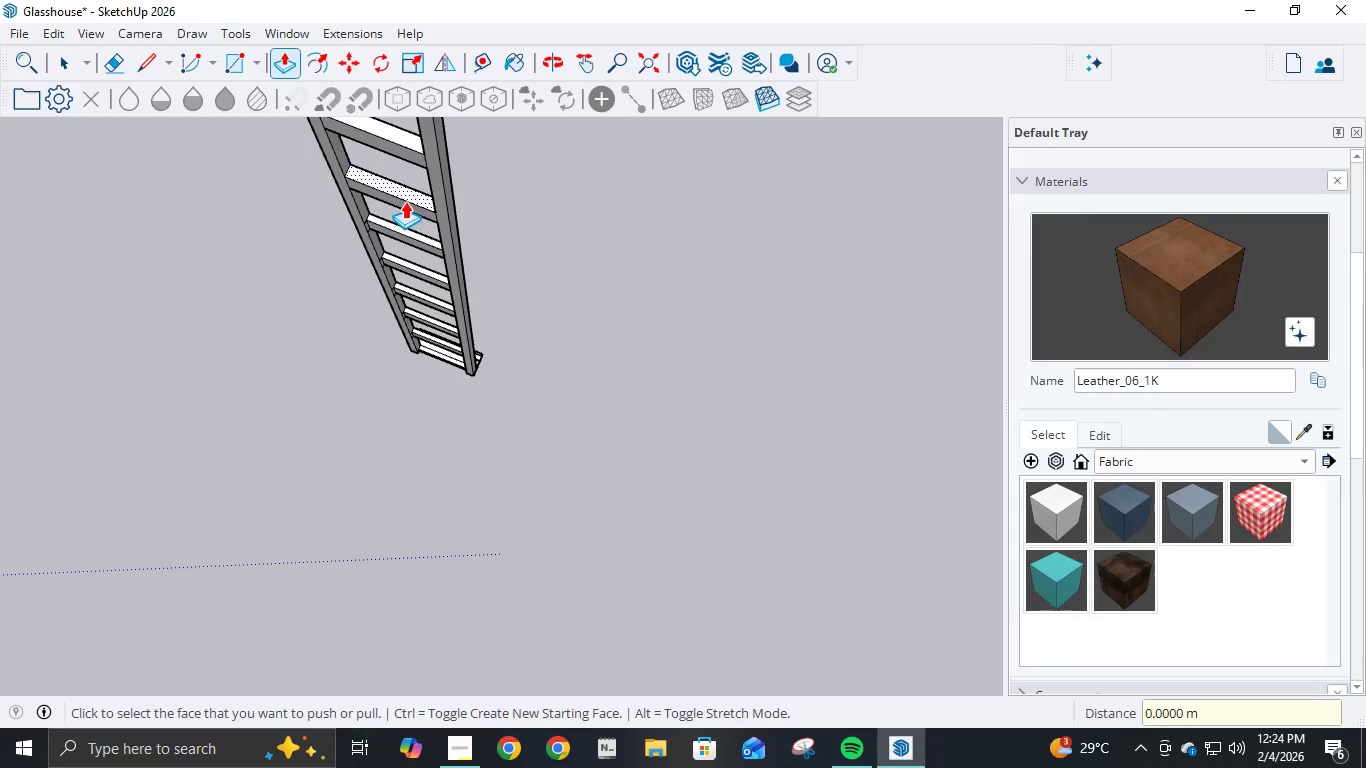 
left_click([406, 205])
 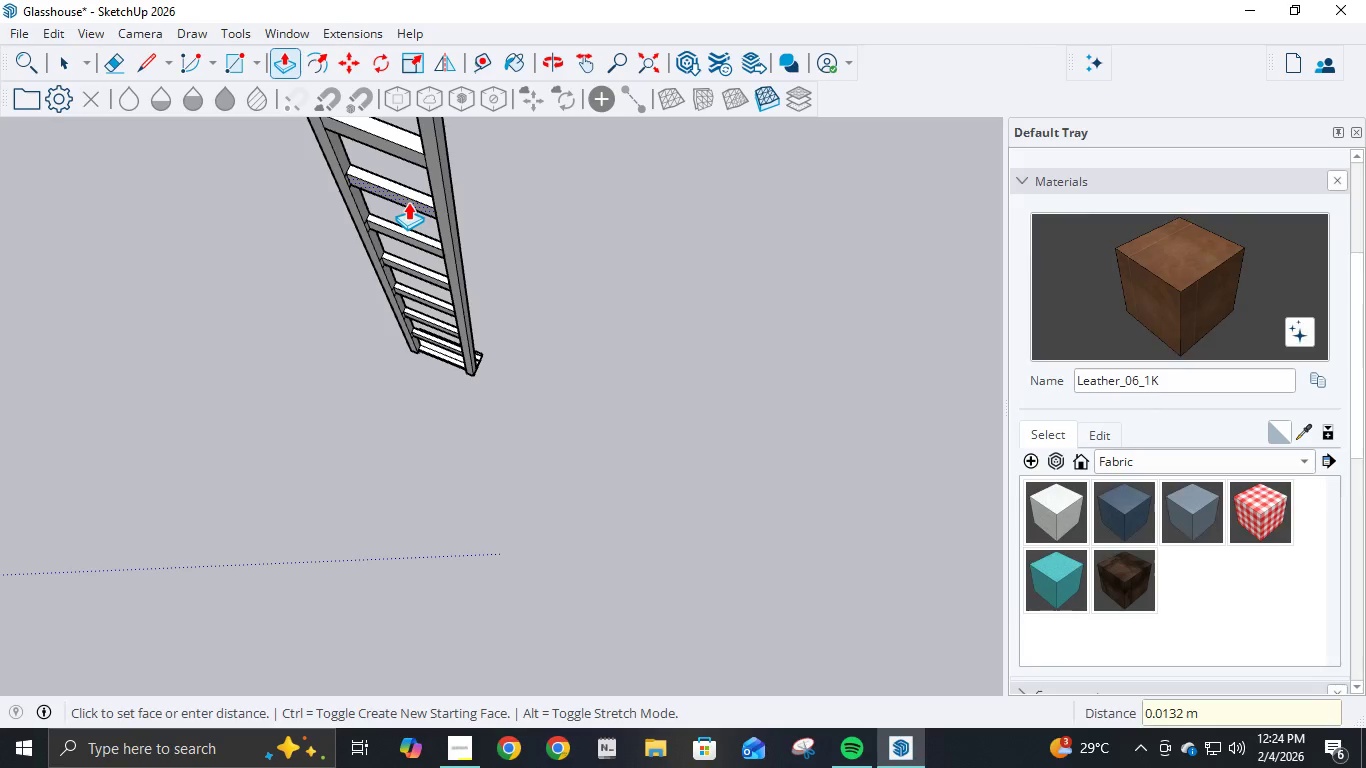 
key(NumpadDecimal)
 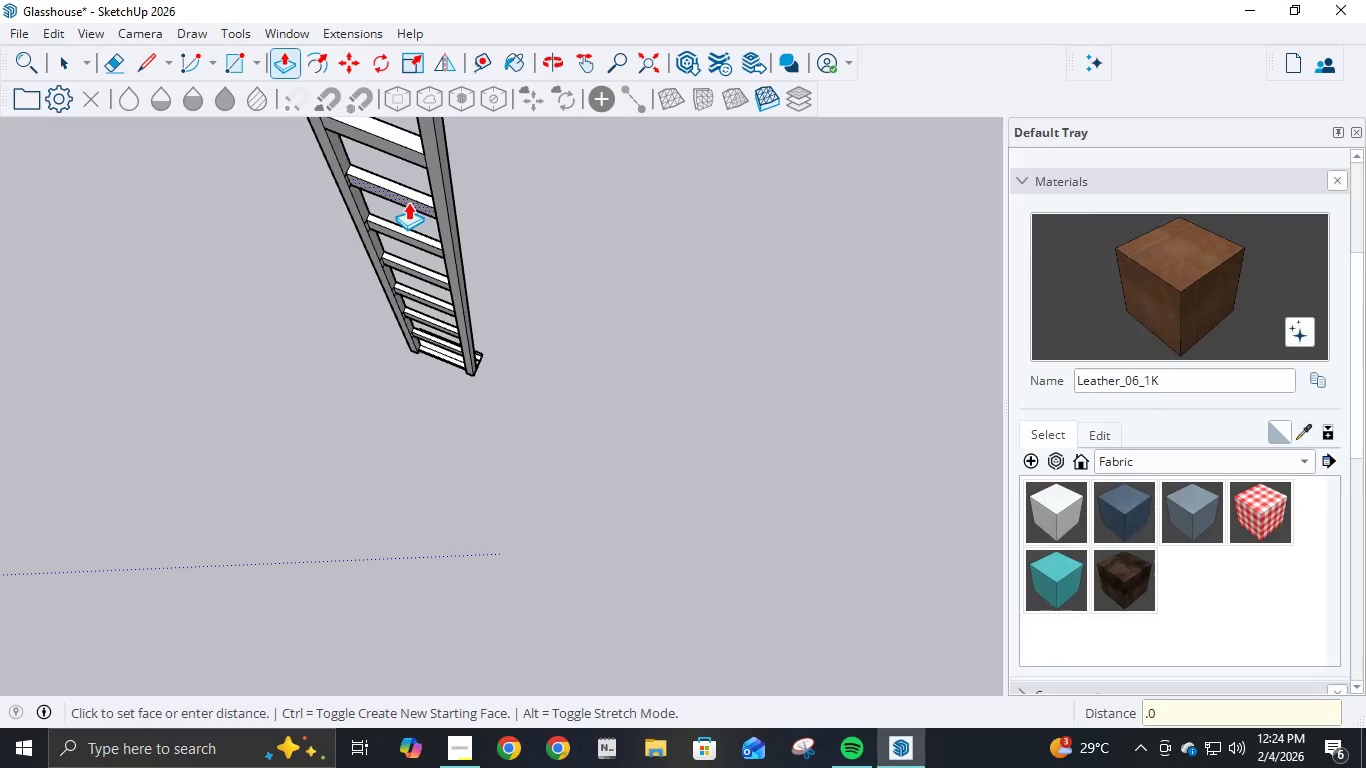 
key(Numpad0)
 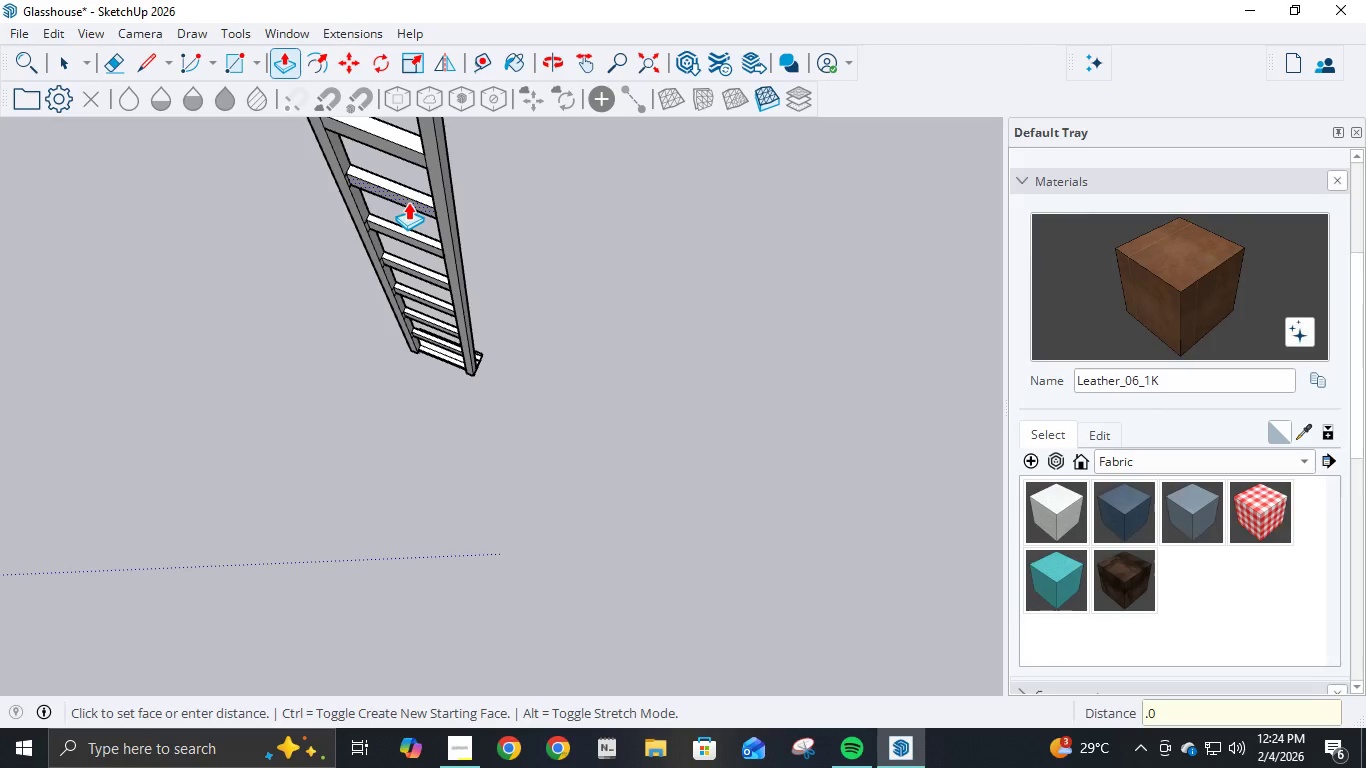 
key(Numpad2)
 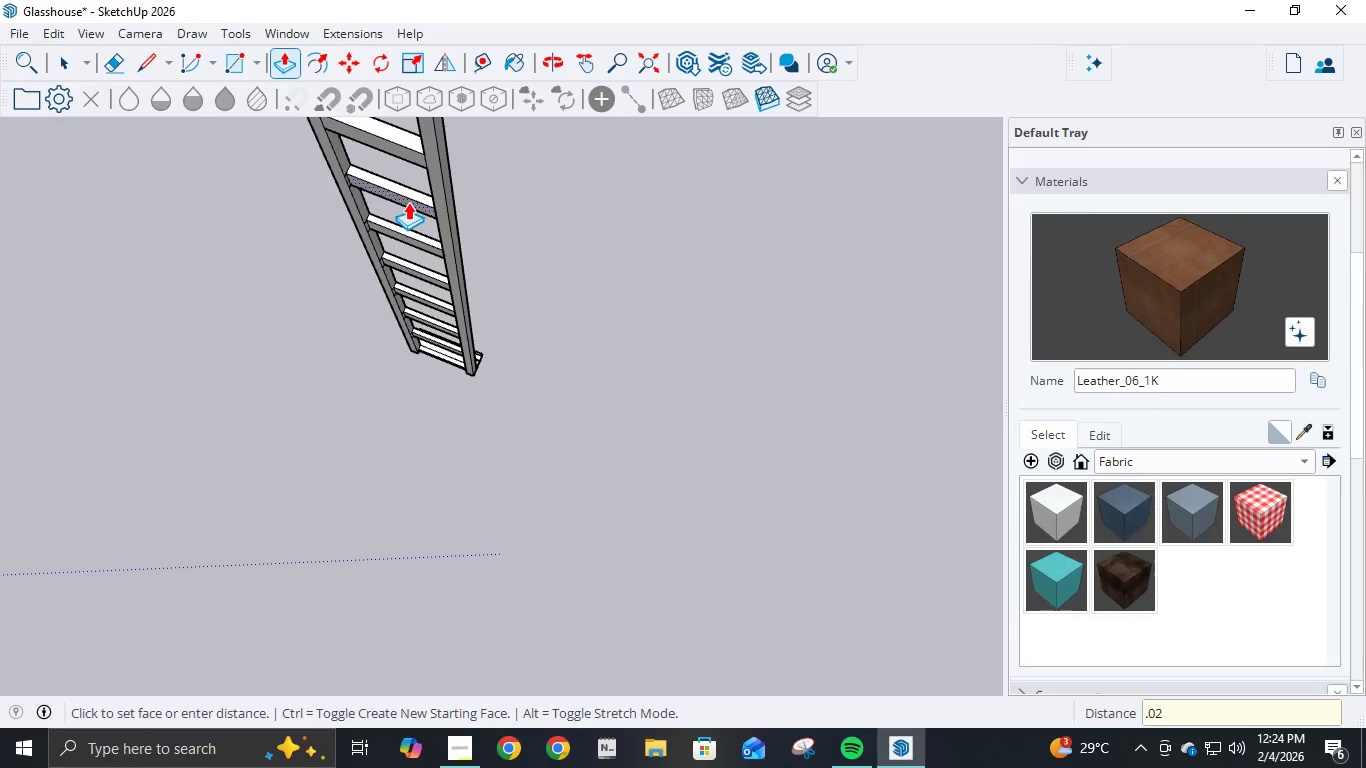 
key(NumpadEnter)
 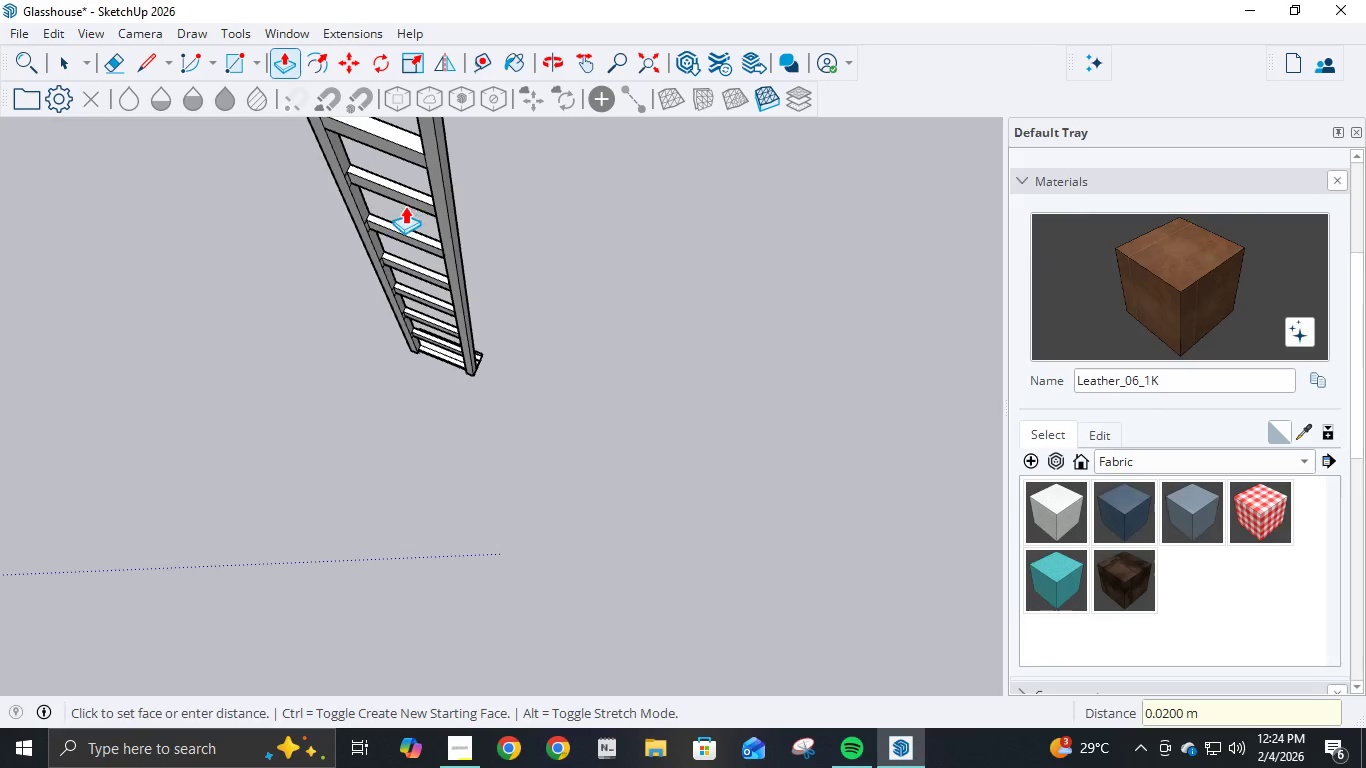 
scroll: coordinate [405, 206], scroll_direction: down, amount: 3.0
 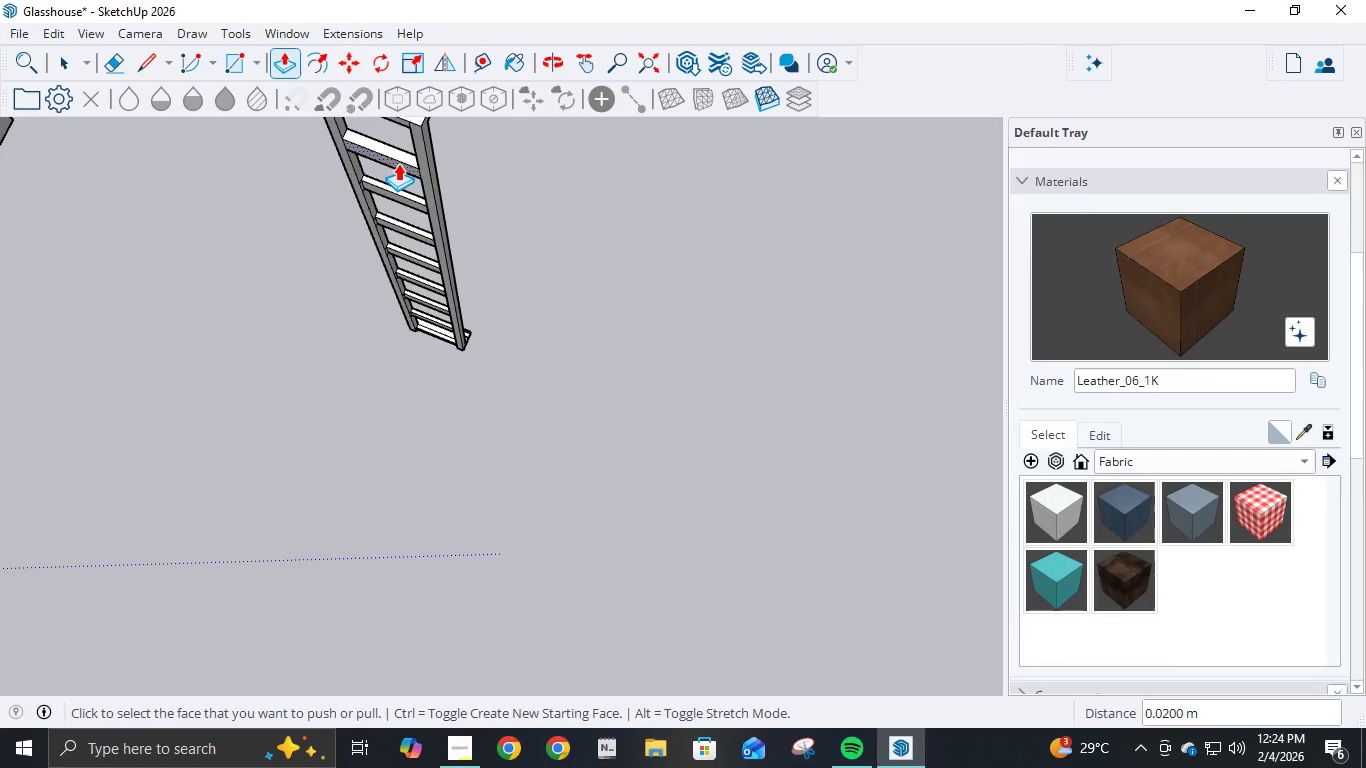 
left_click([398, 163])
 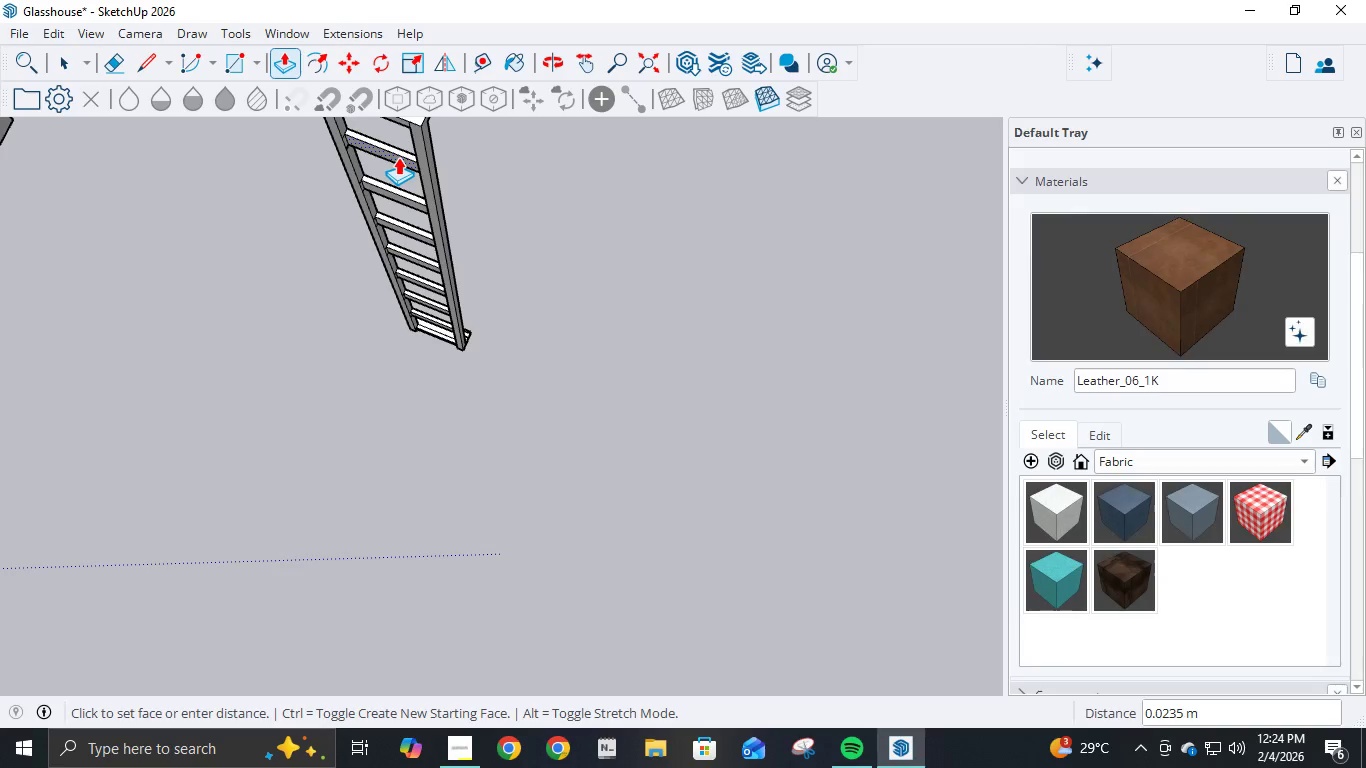 
key(NumpadDecimal)
 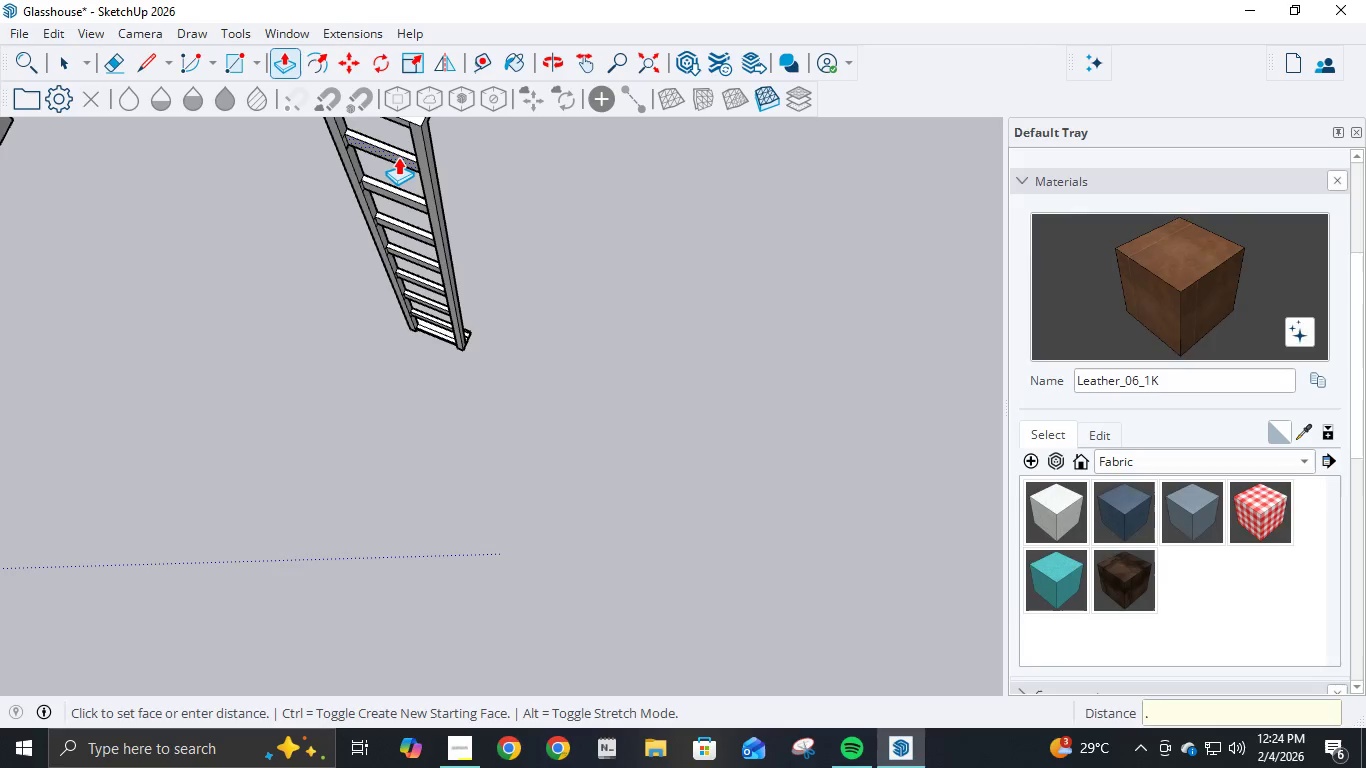 
key(Numpad0)
 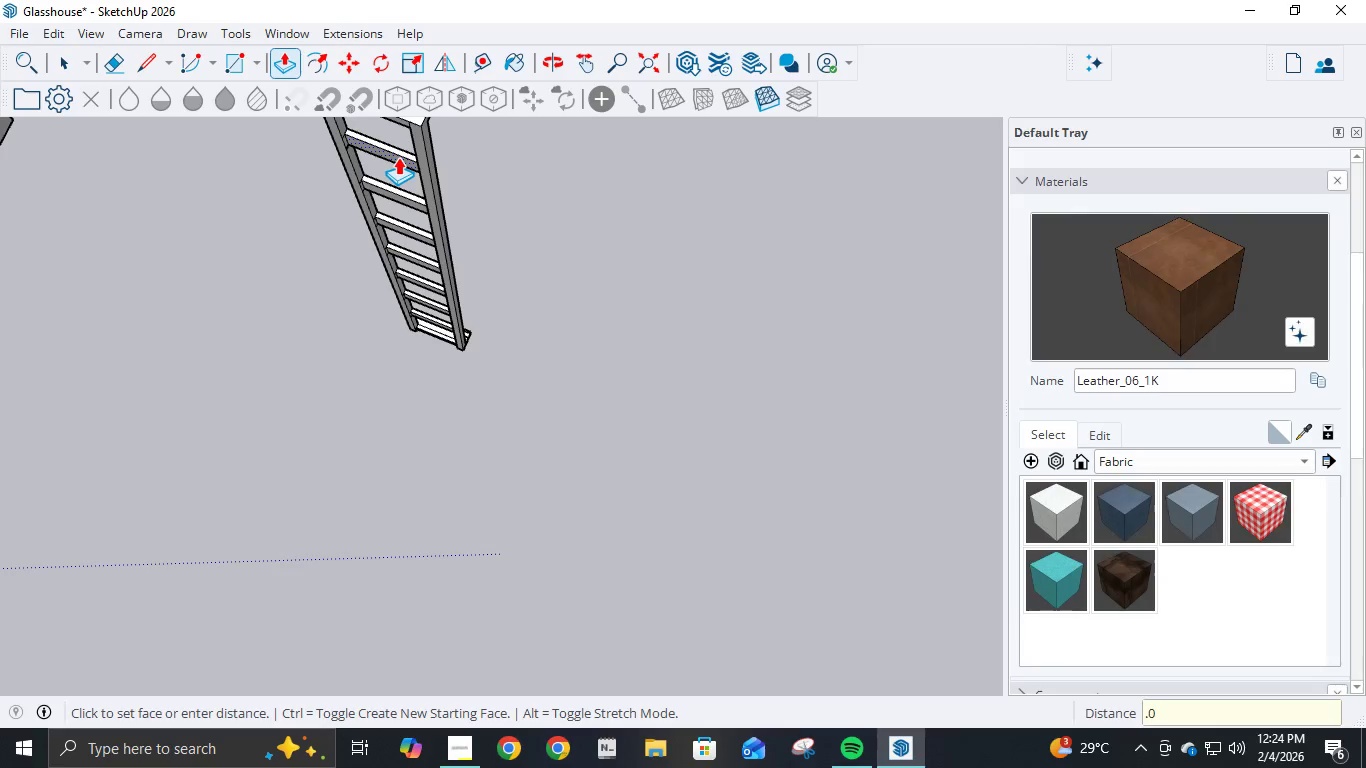 
key(Numpad2)
 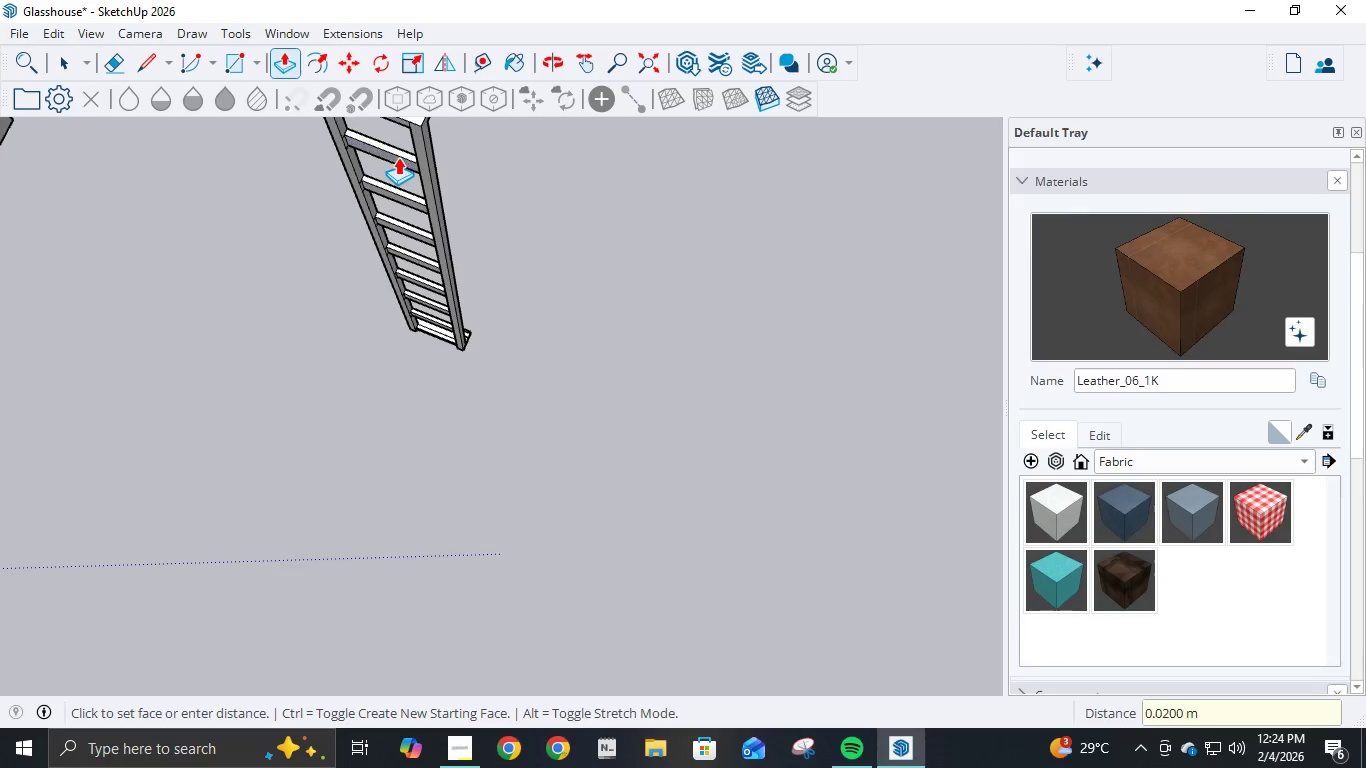 
key(NumpadEnter)
 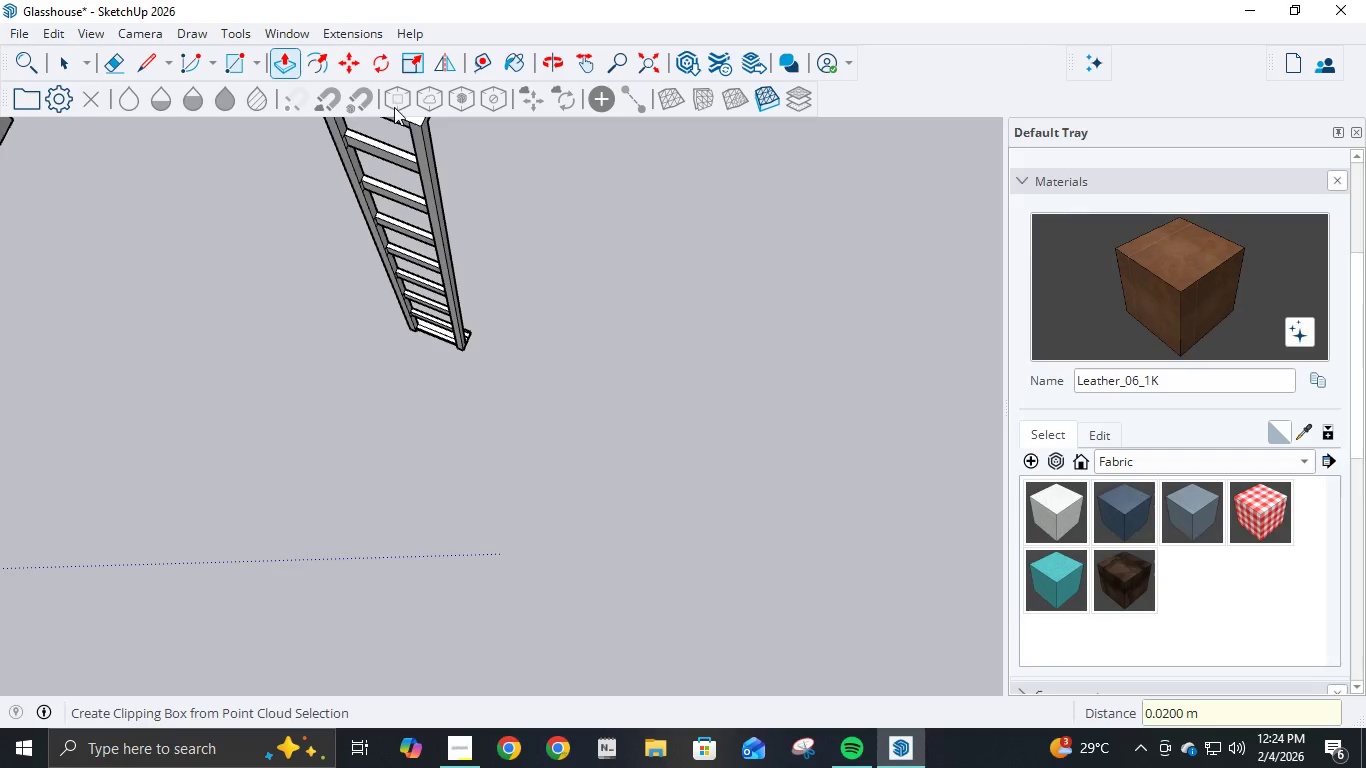 
scroll: coordinate [395, 125], scroll_direction: down, amount: 3.0
 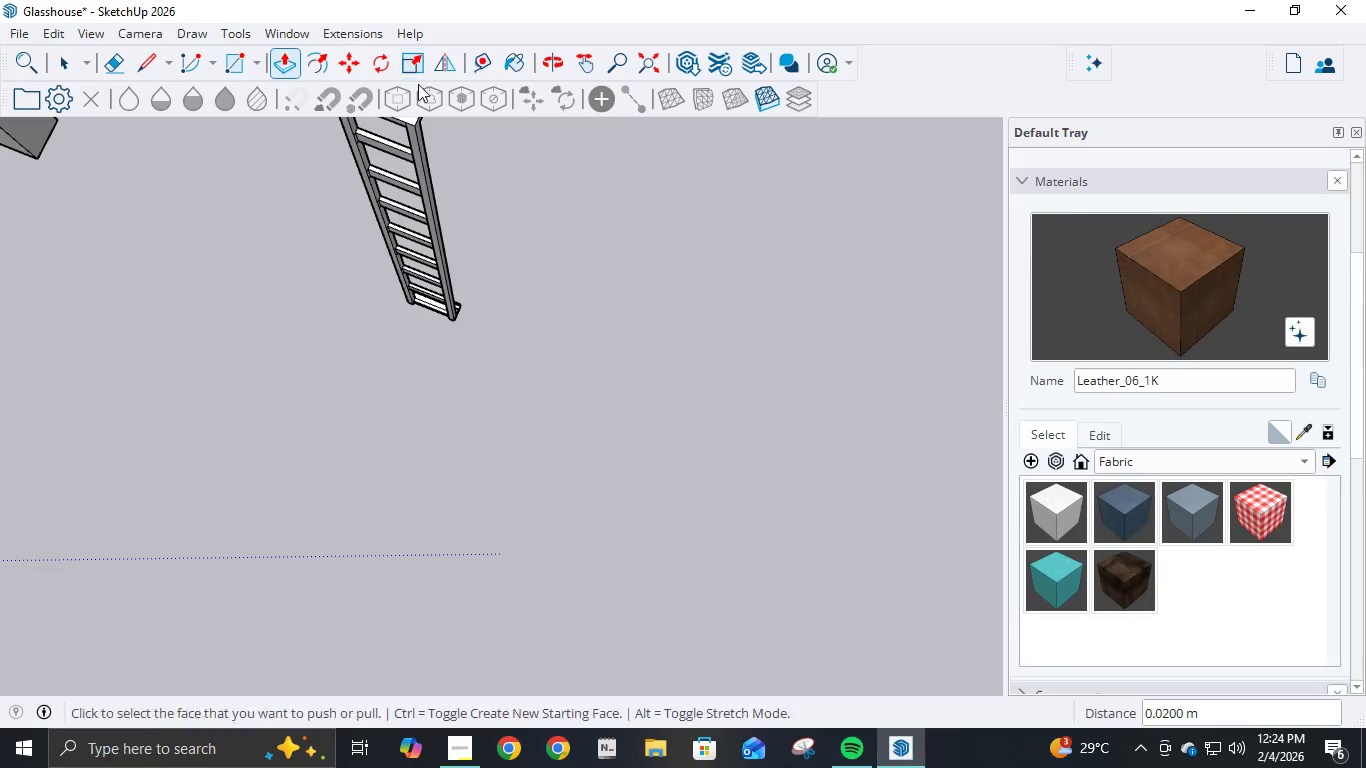 
hold_key(key=ShiftLeft, duration=0.72)
 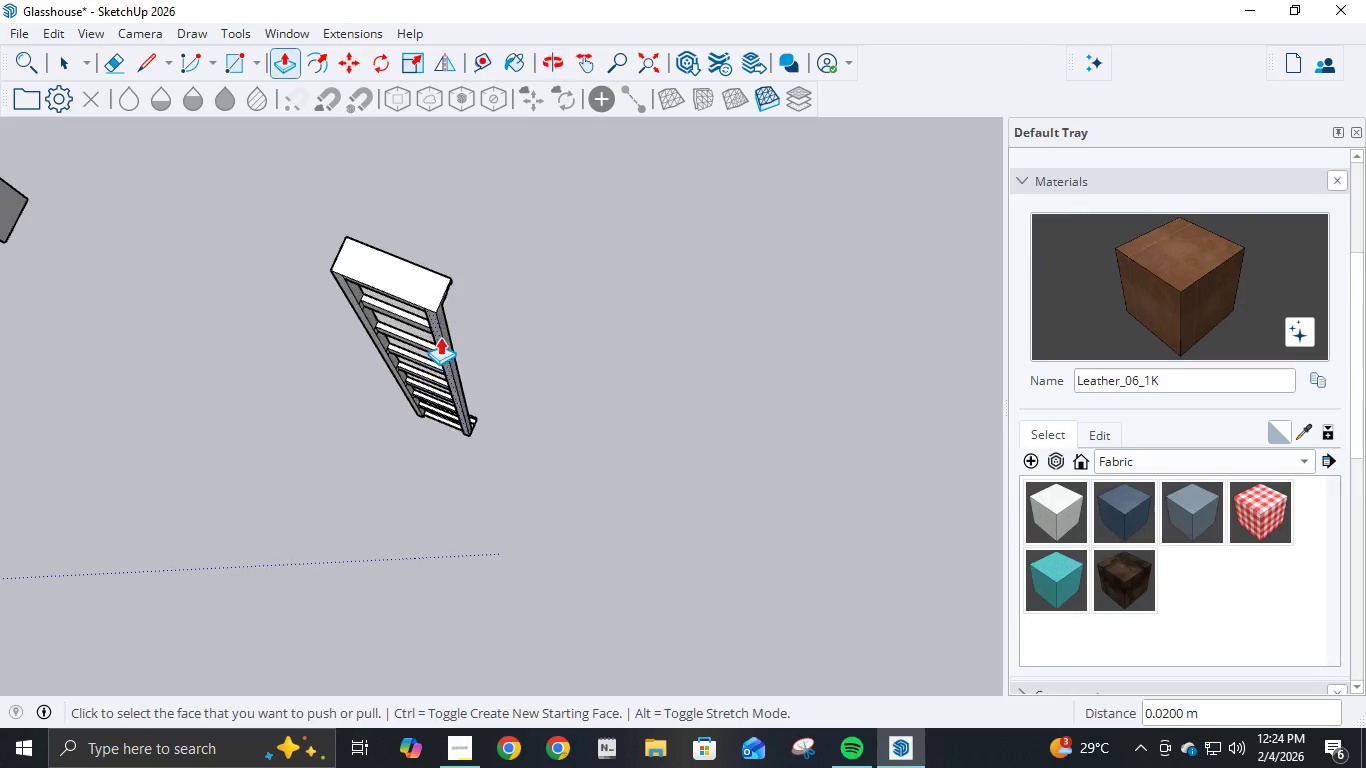 
scroll: coordinate [396, 234], scroll_direction: up, amount: 6.0
 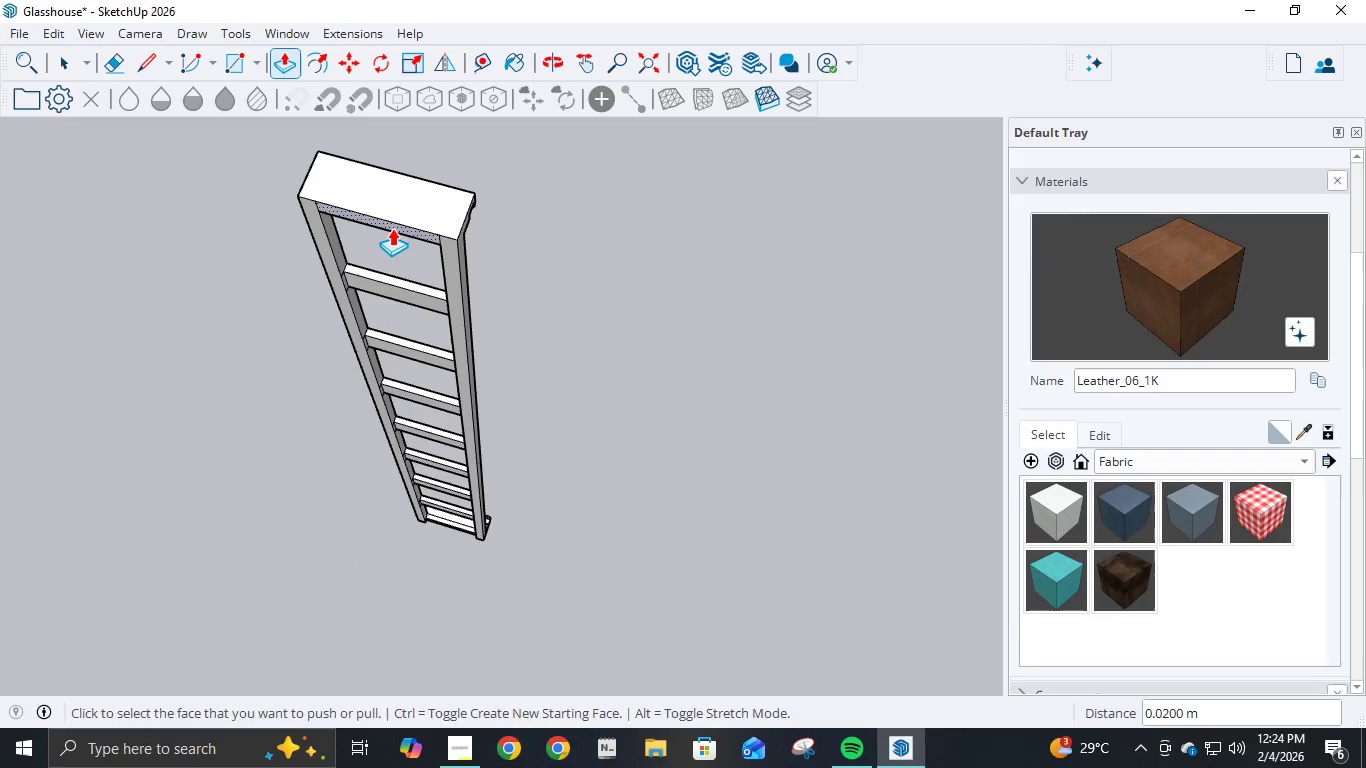 
left_click([392, 228])
 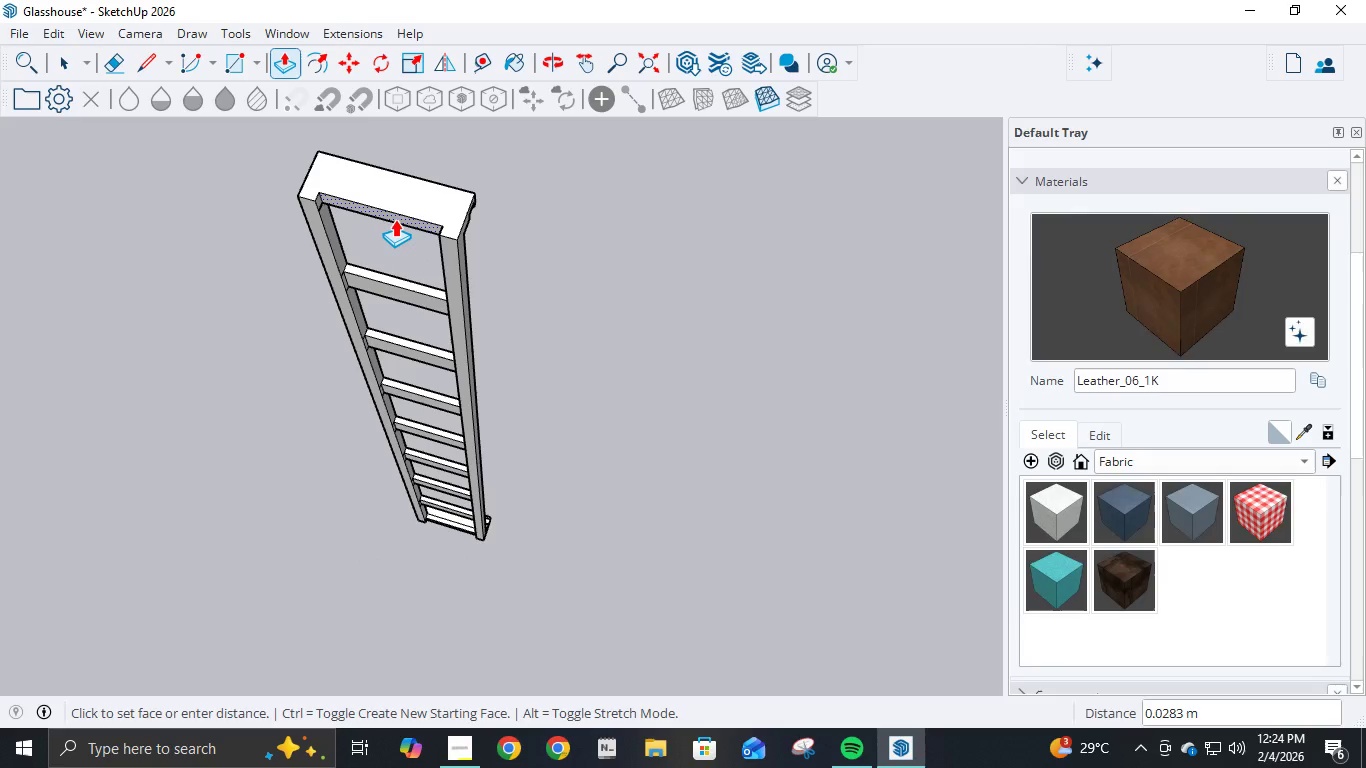 
key(NumpadDecimal)
 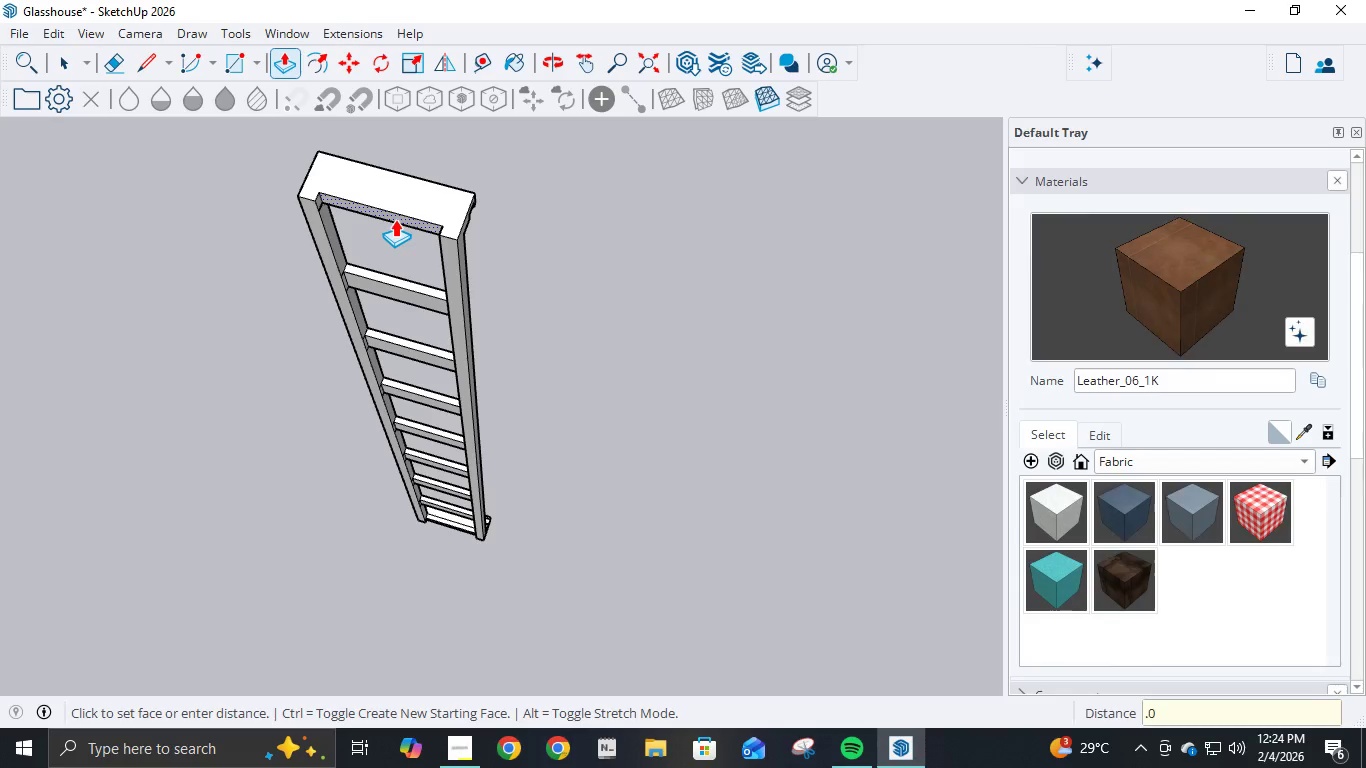 
key(Numpad0)
 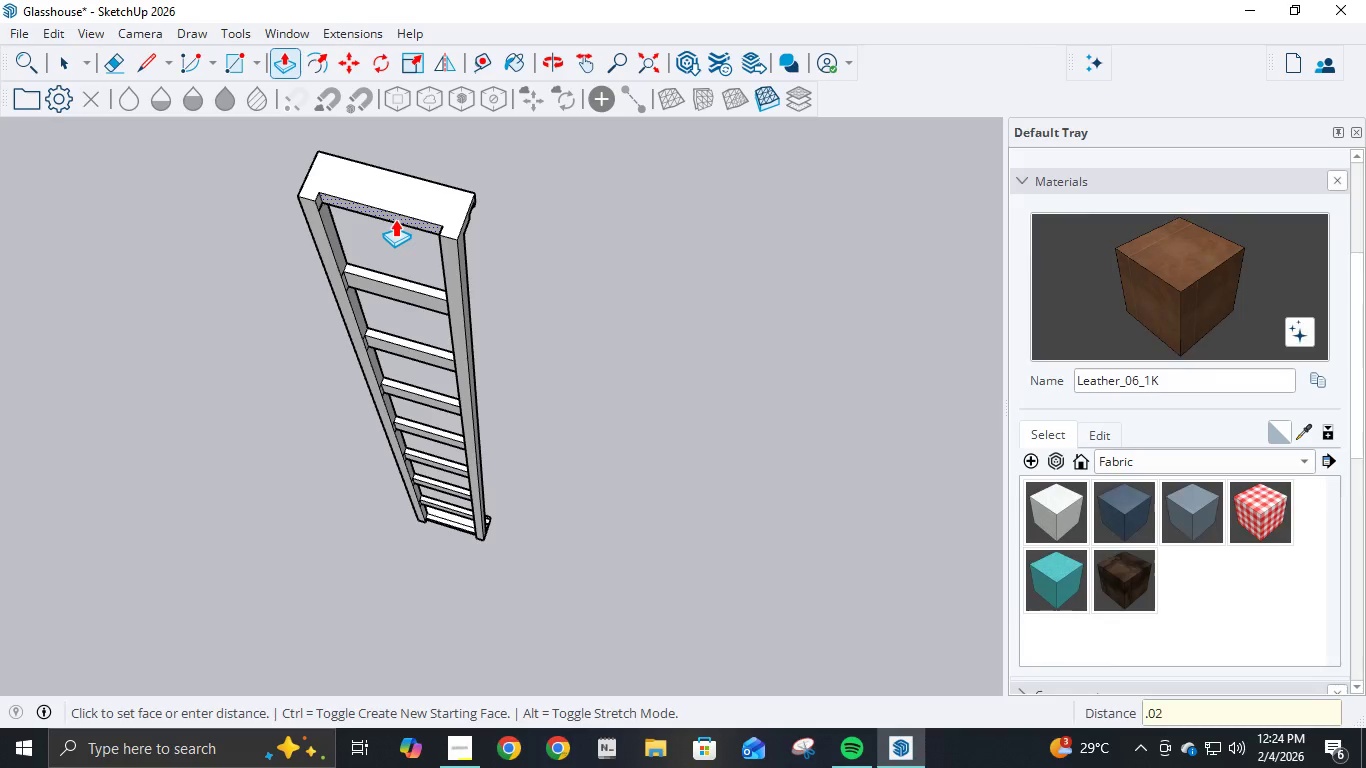 
key(Numpad2)
 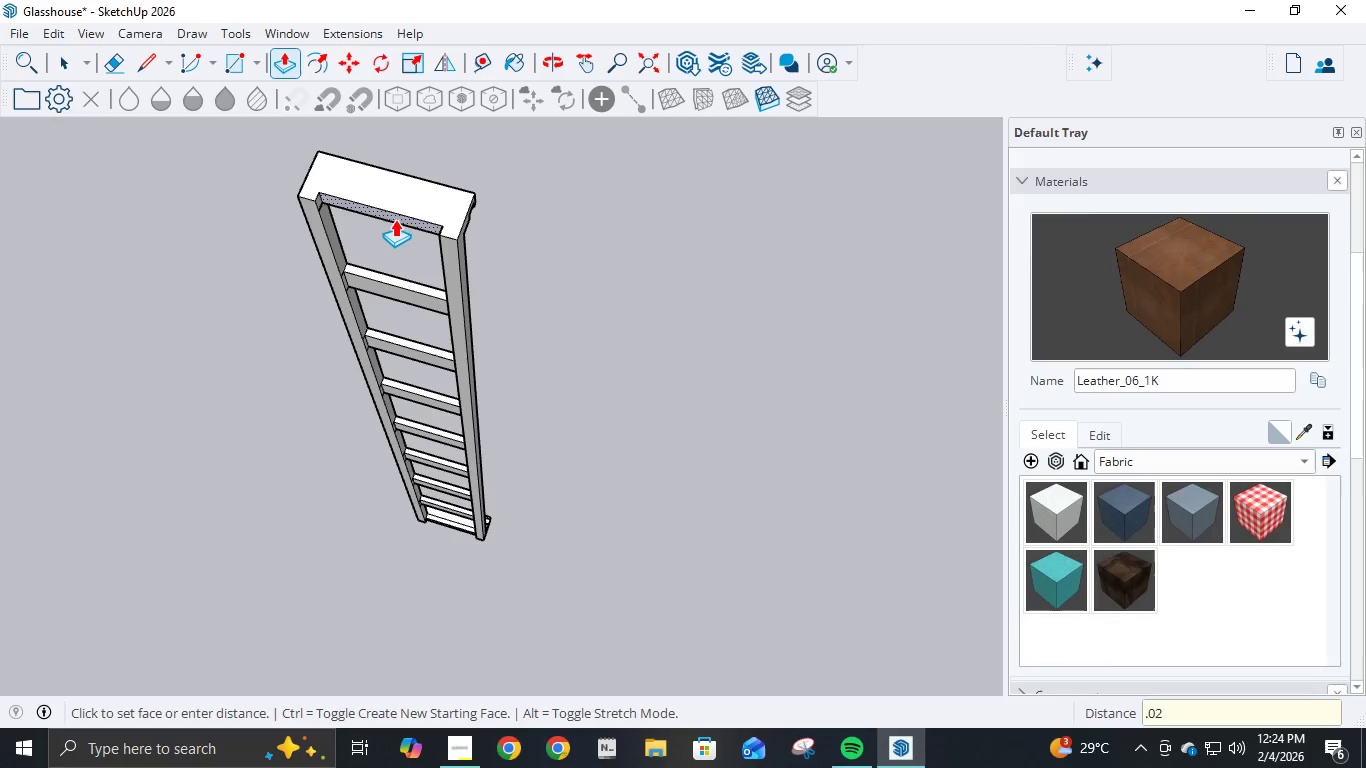 
key(NumpadEnter)
 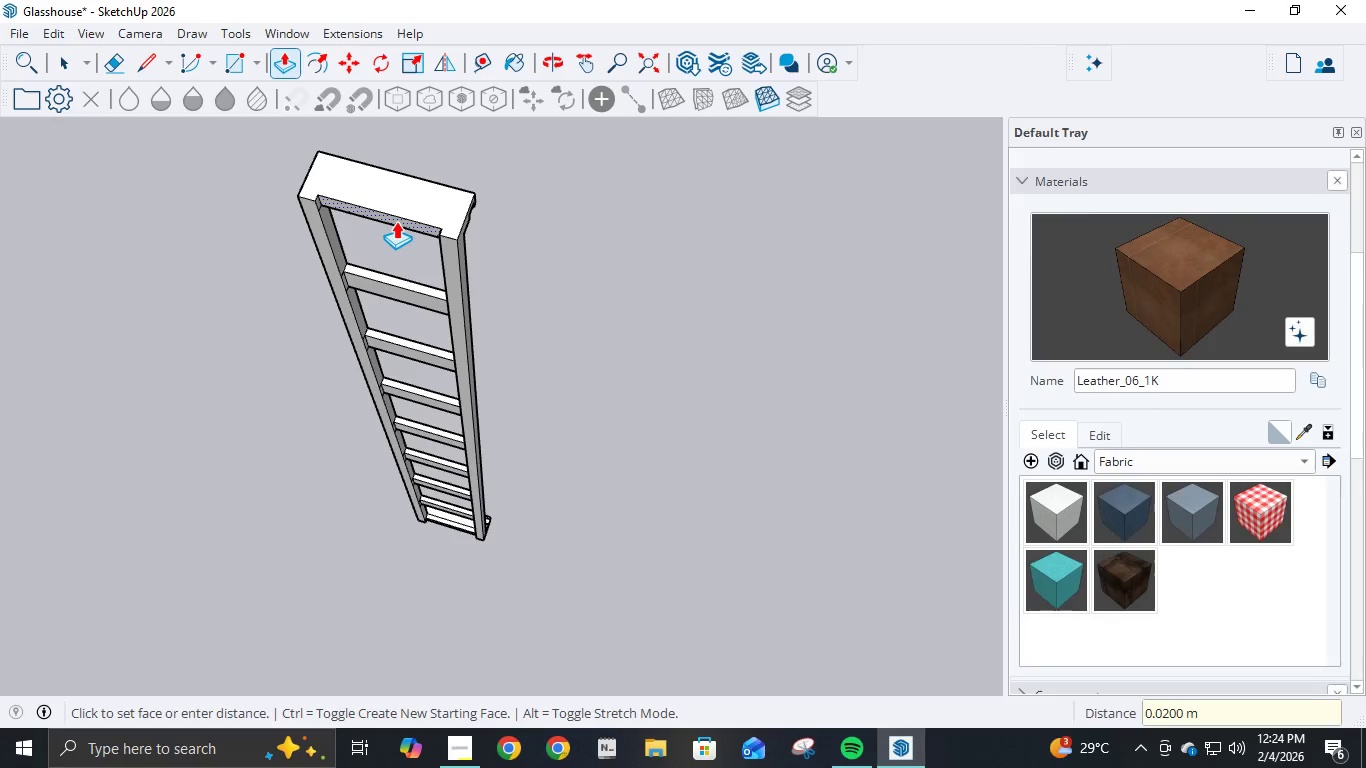 
scroll: coordinate [426, 284], scroll_direction: down, amount: 1.0
 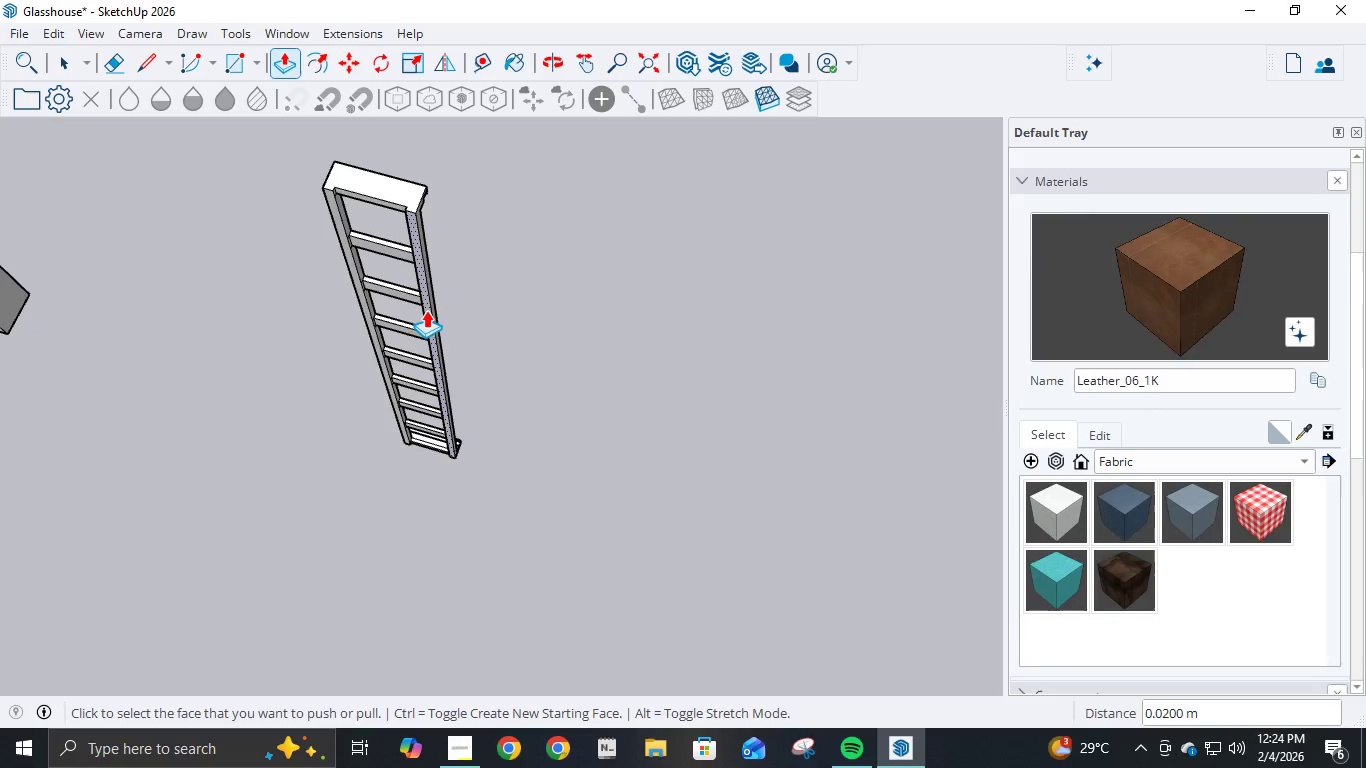 
left_click([426, 310])
 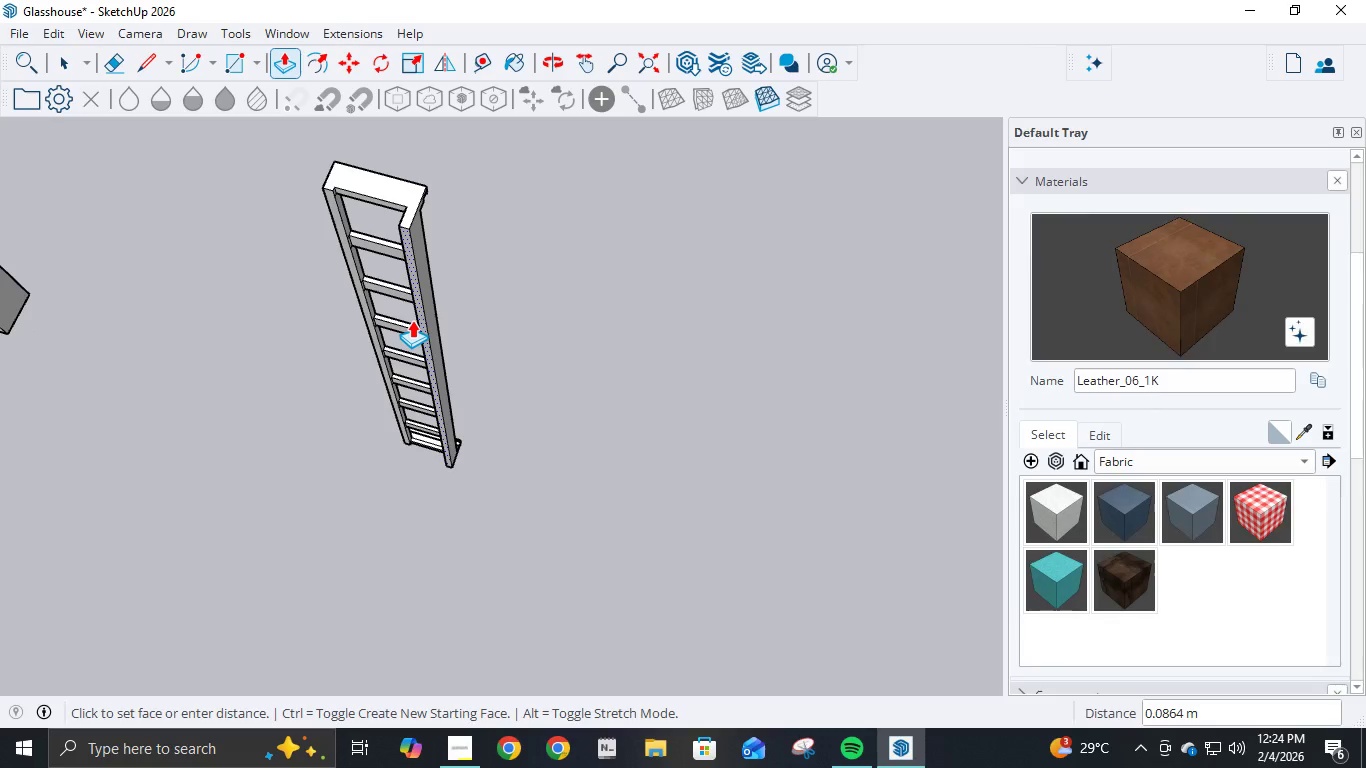 
key(Control+Z)
 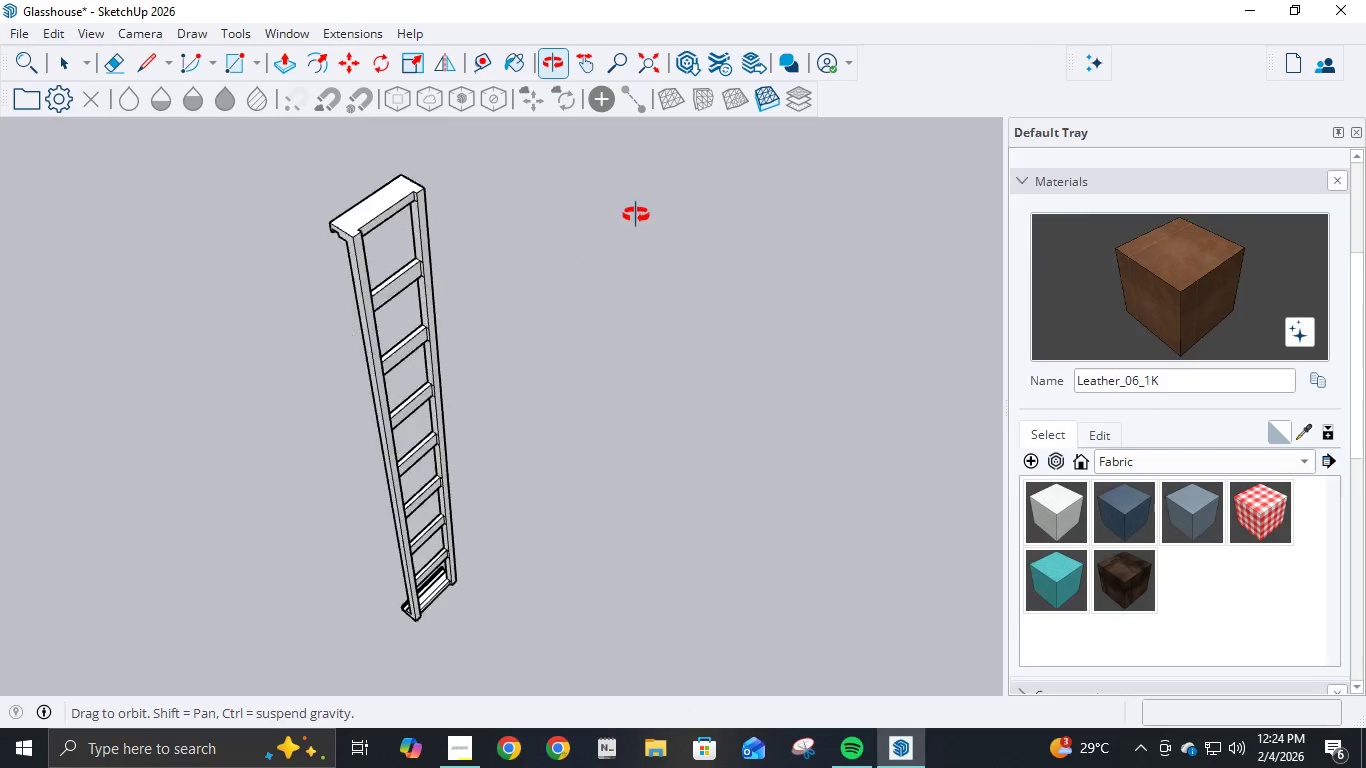 
scroll: coordinate [575, 273], scroll_direction: down, amount: 3.0
 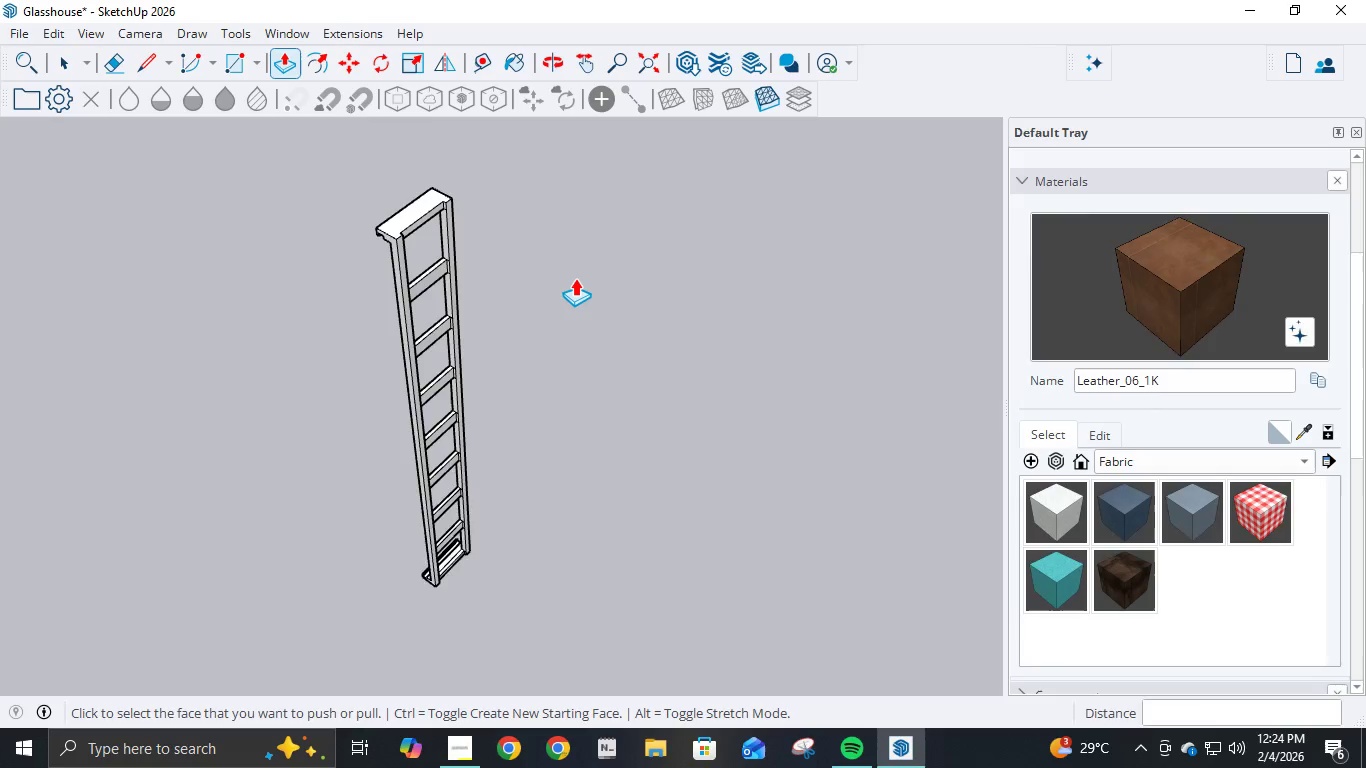 
scroll: coordinate [380, 282], scroll_direction: up, amount: 4.0
 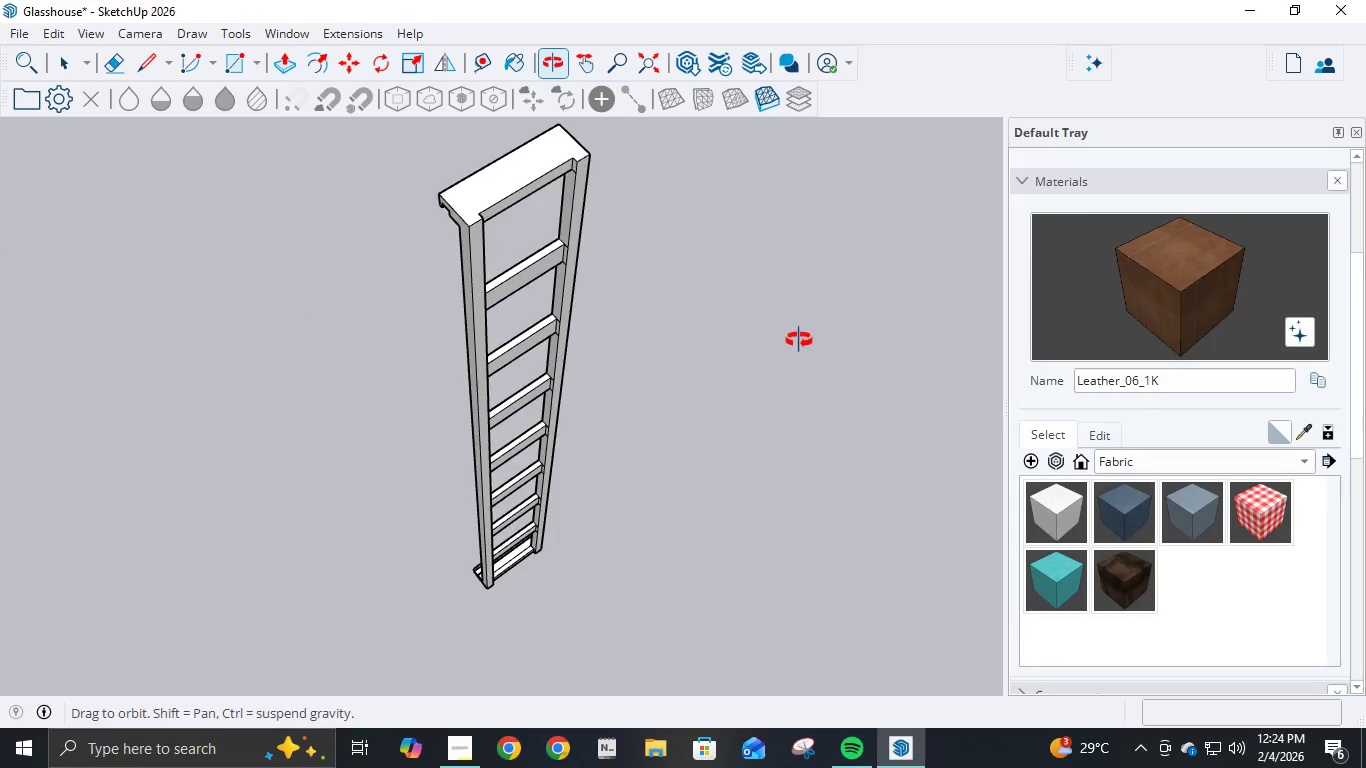 
scroll: coordinate [627, 330], scroll_direction: down, amount: 5.0
 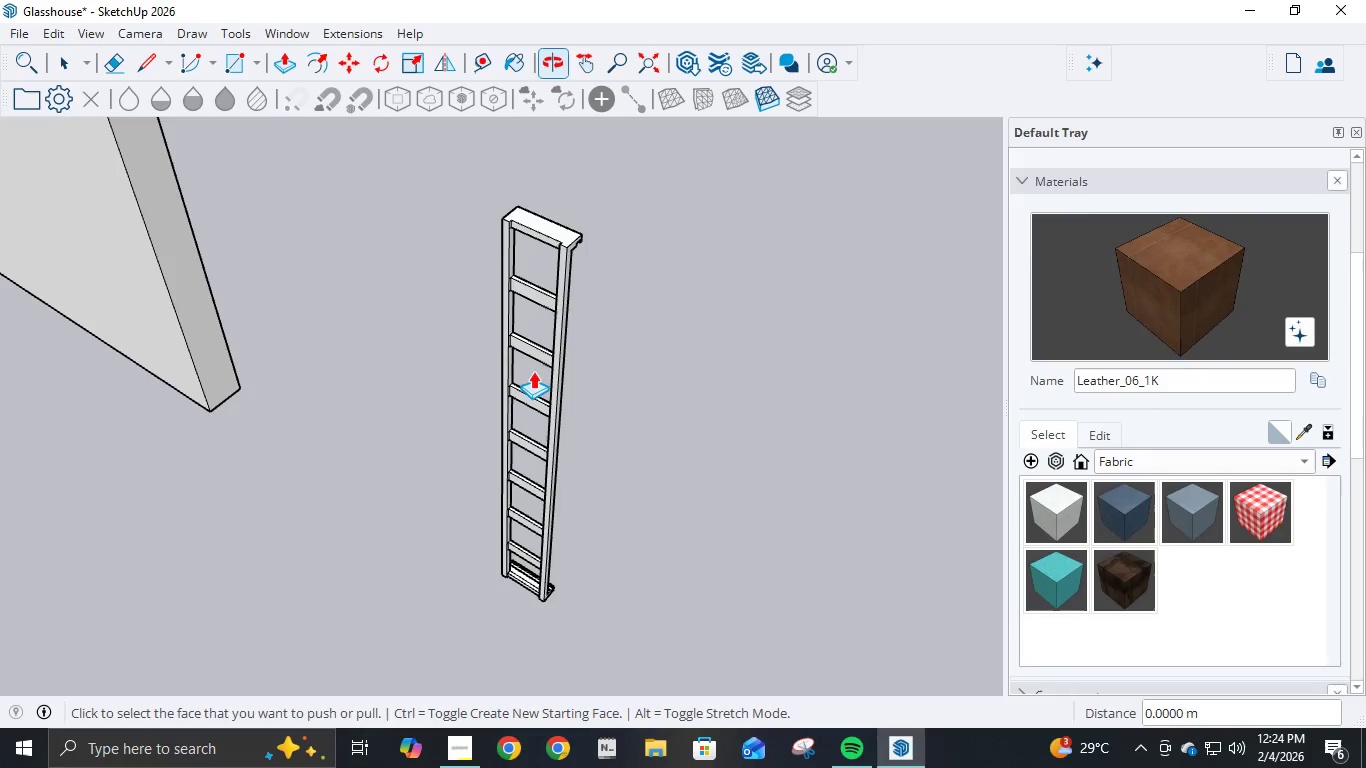 
scroll: coordinate [656, 408], scroll_direction: up, amount: 2.0
 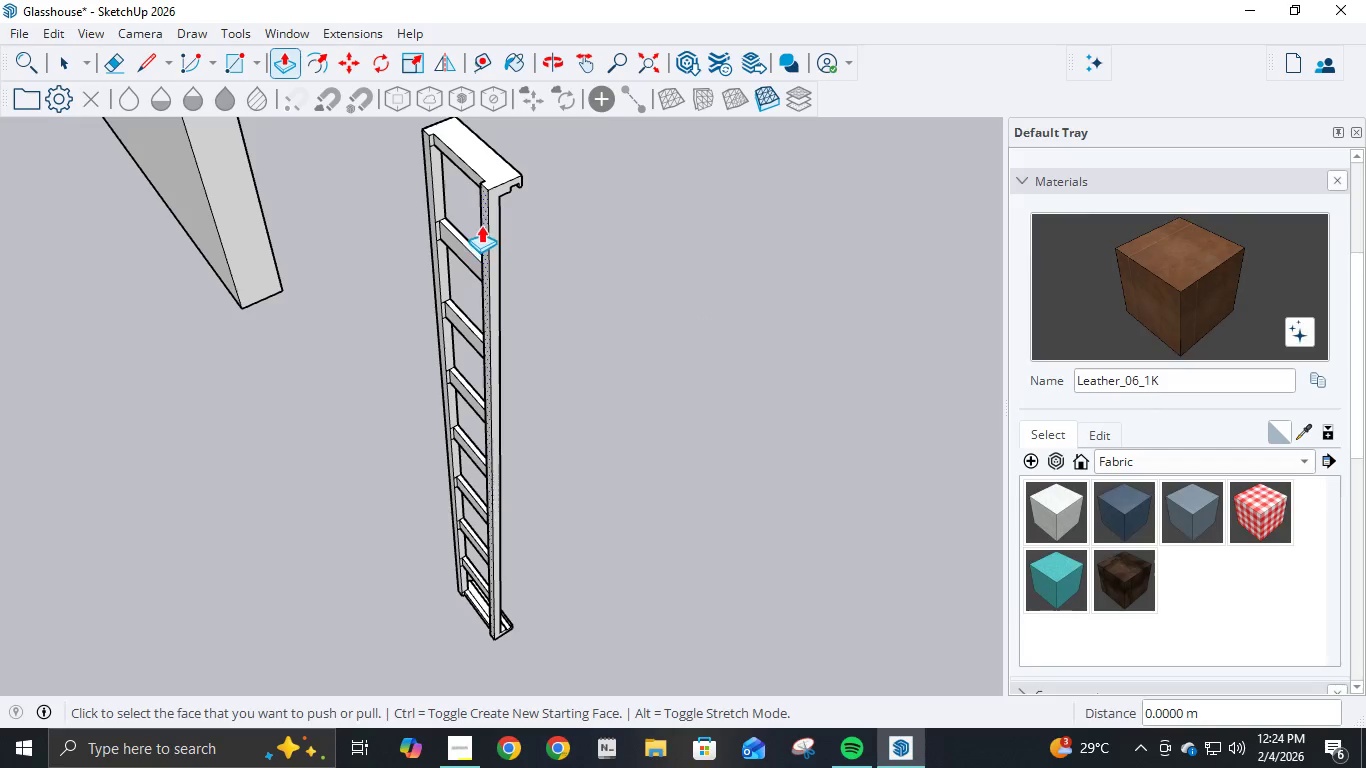 
left_click([484, 224])
 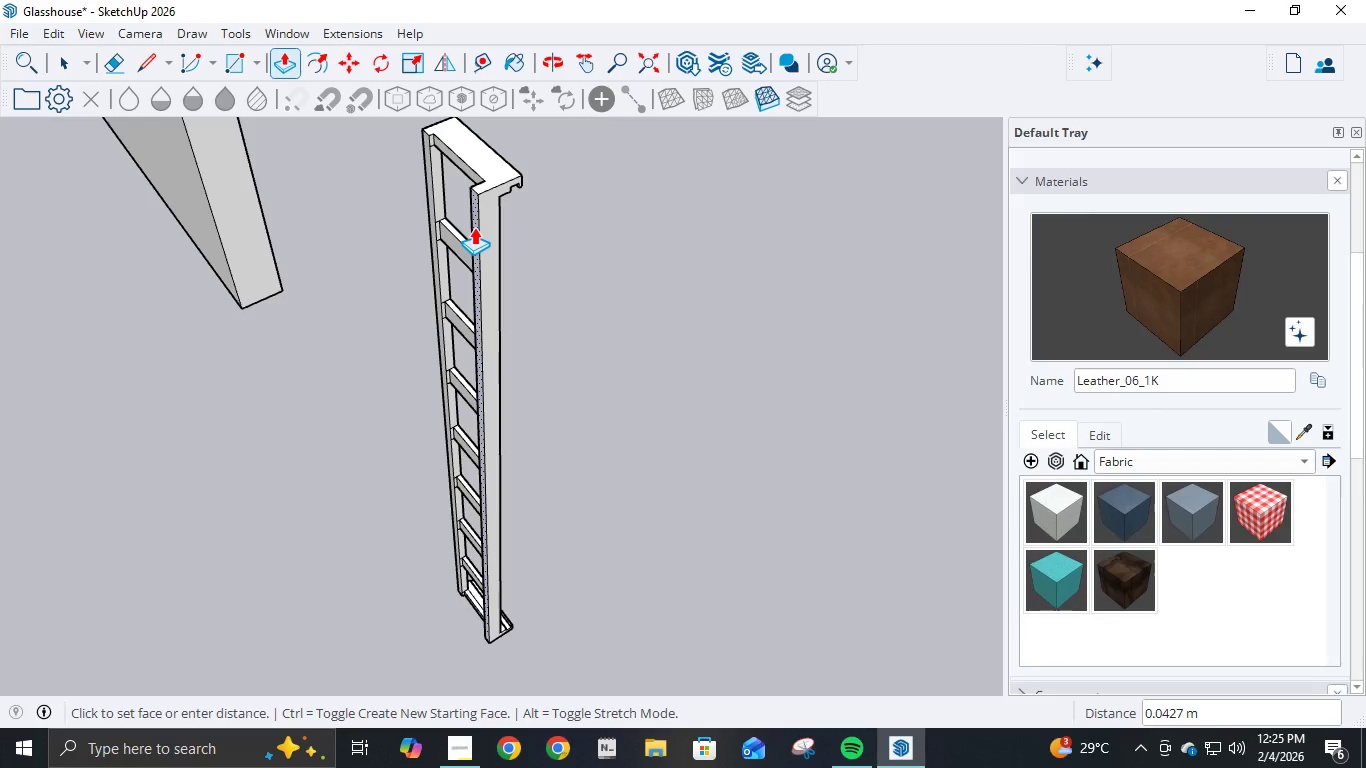 
key(NumpadDecimal)
 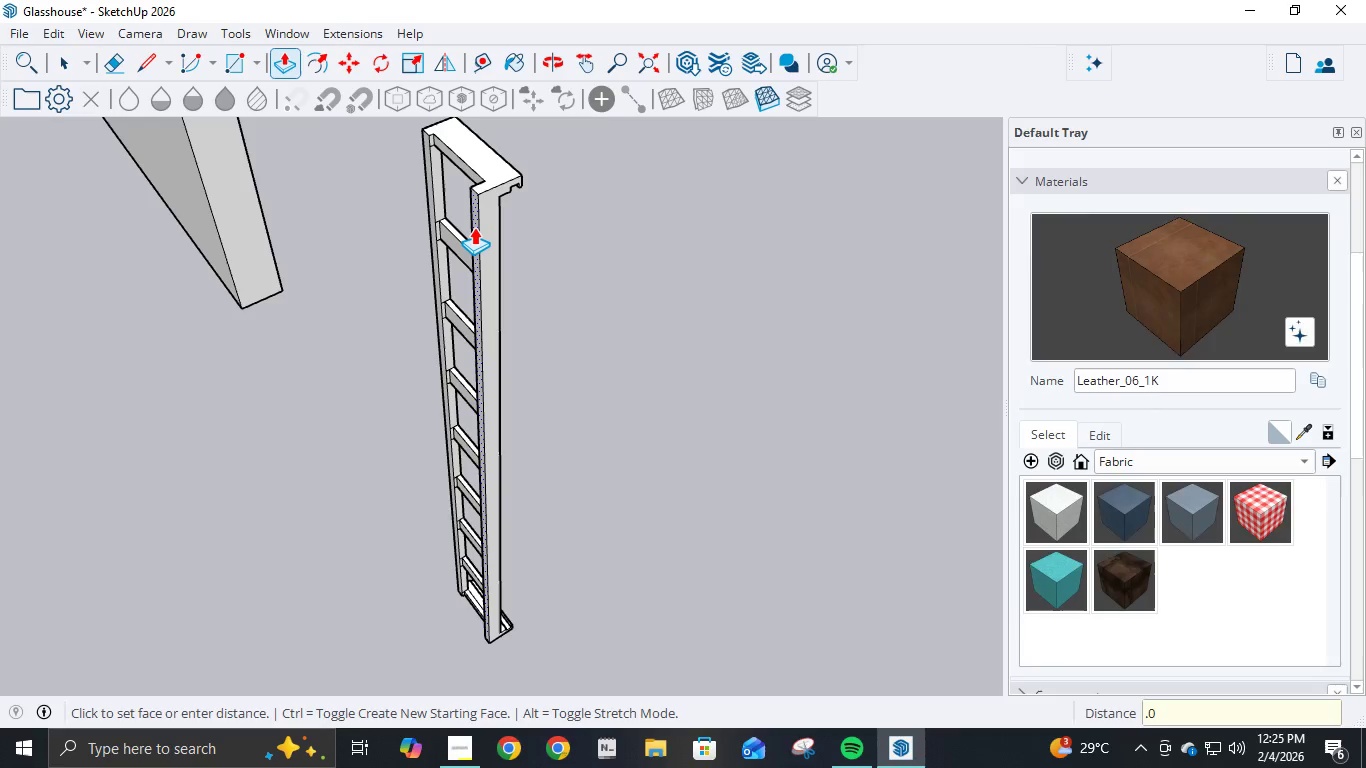 
key(Numpad0)
 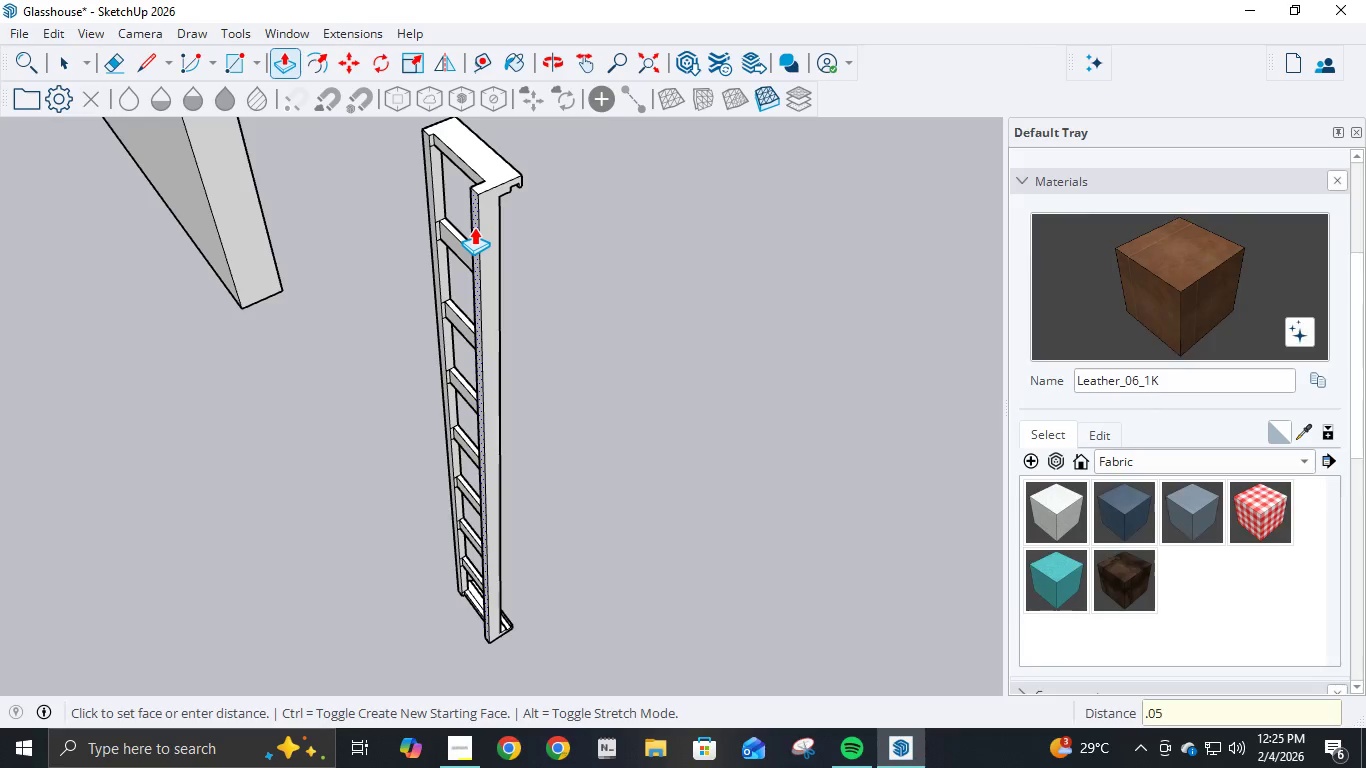 
key(Numpad5)
 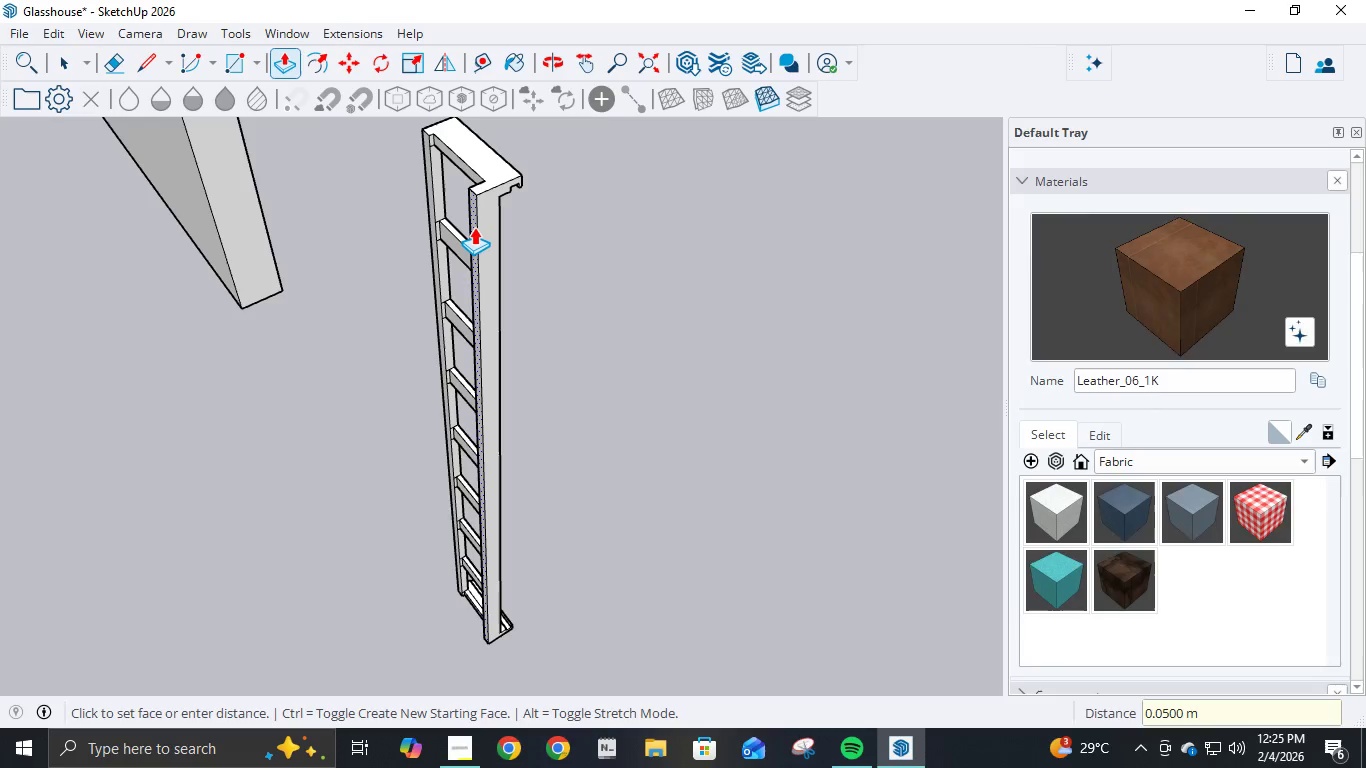 
key(NumpadEnter)
 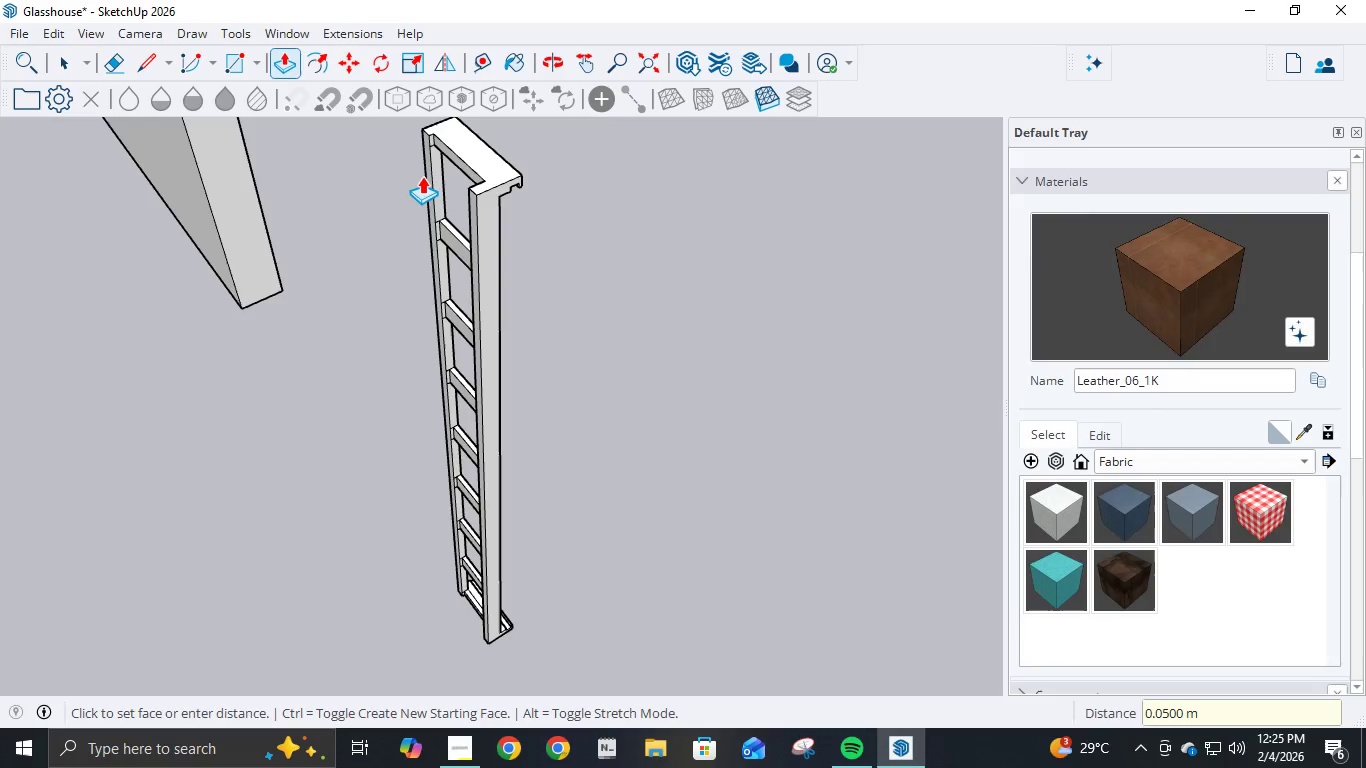 
left_click([426, 178])
 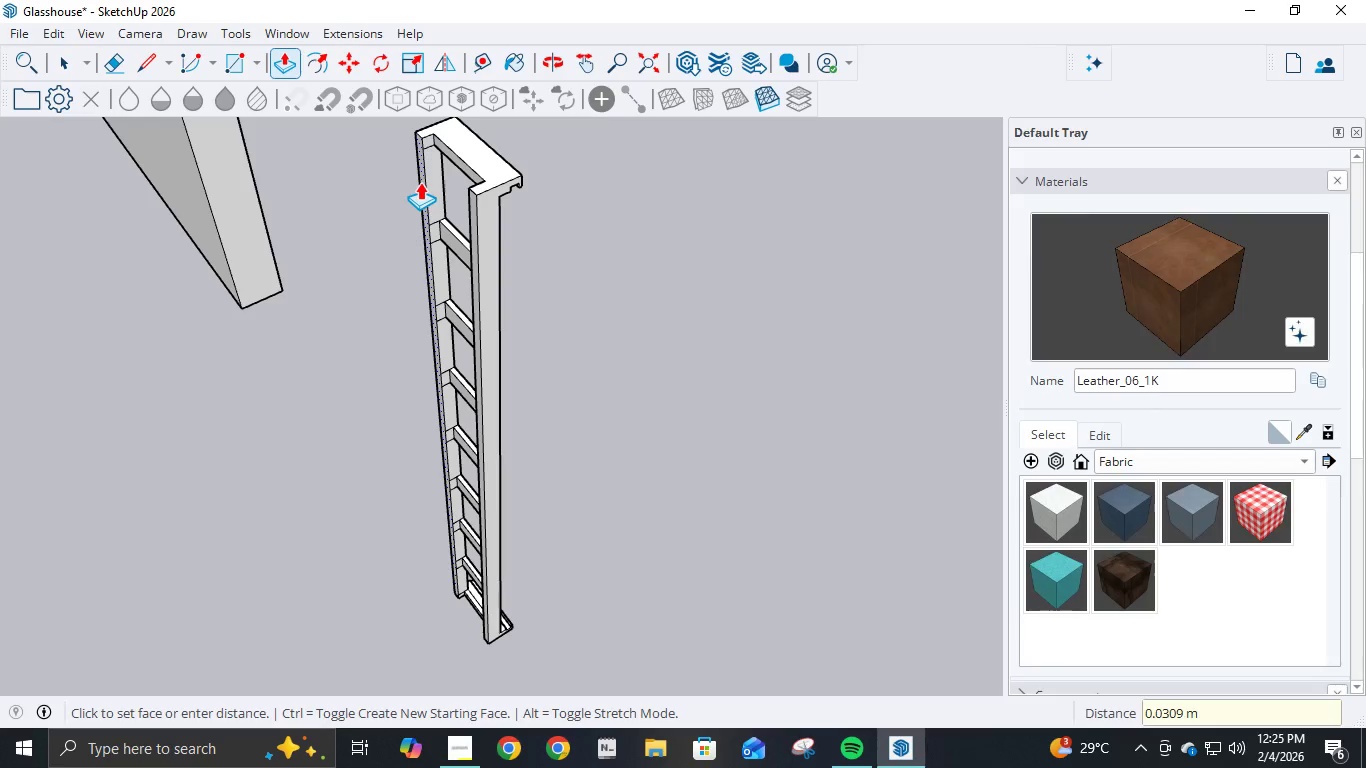 
key(NumpadDecimal)
 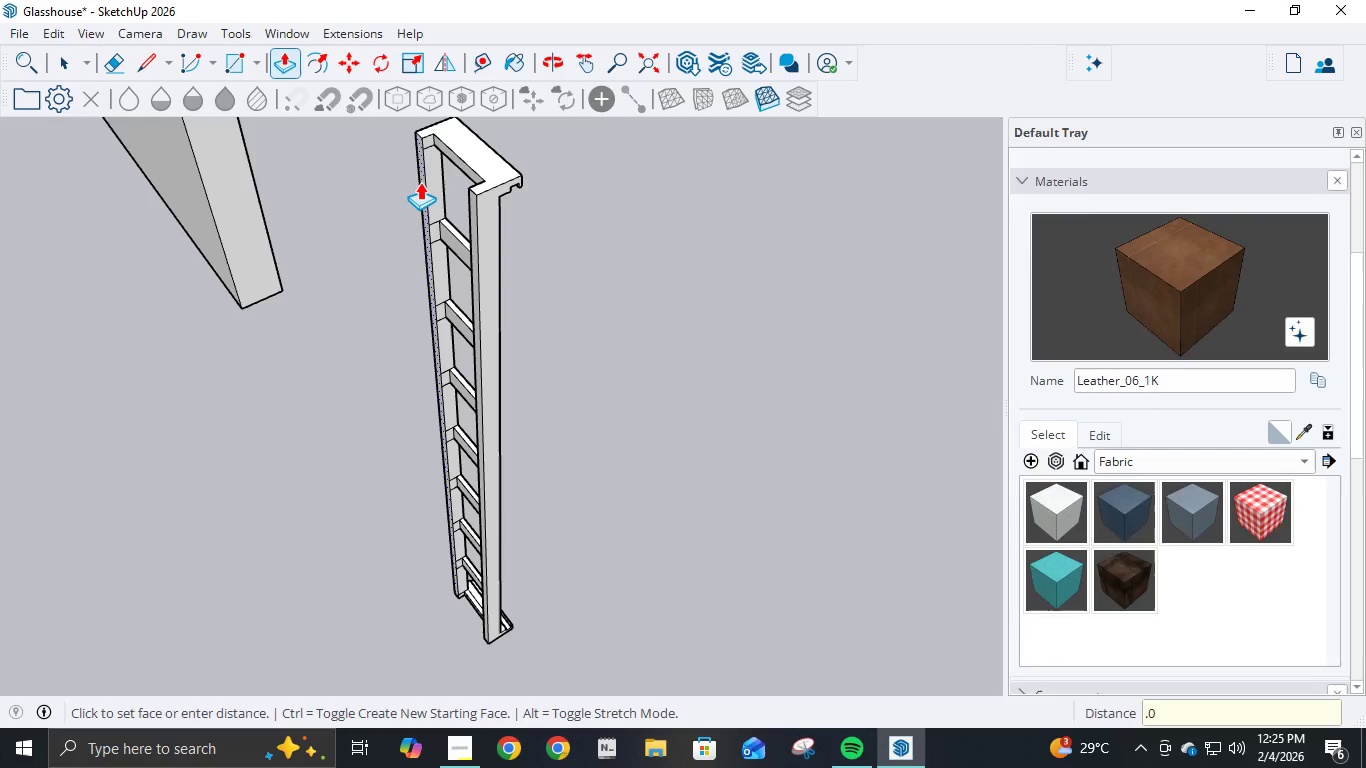 
key(Numpad0)
 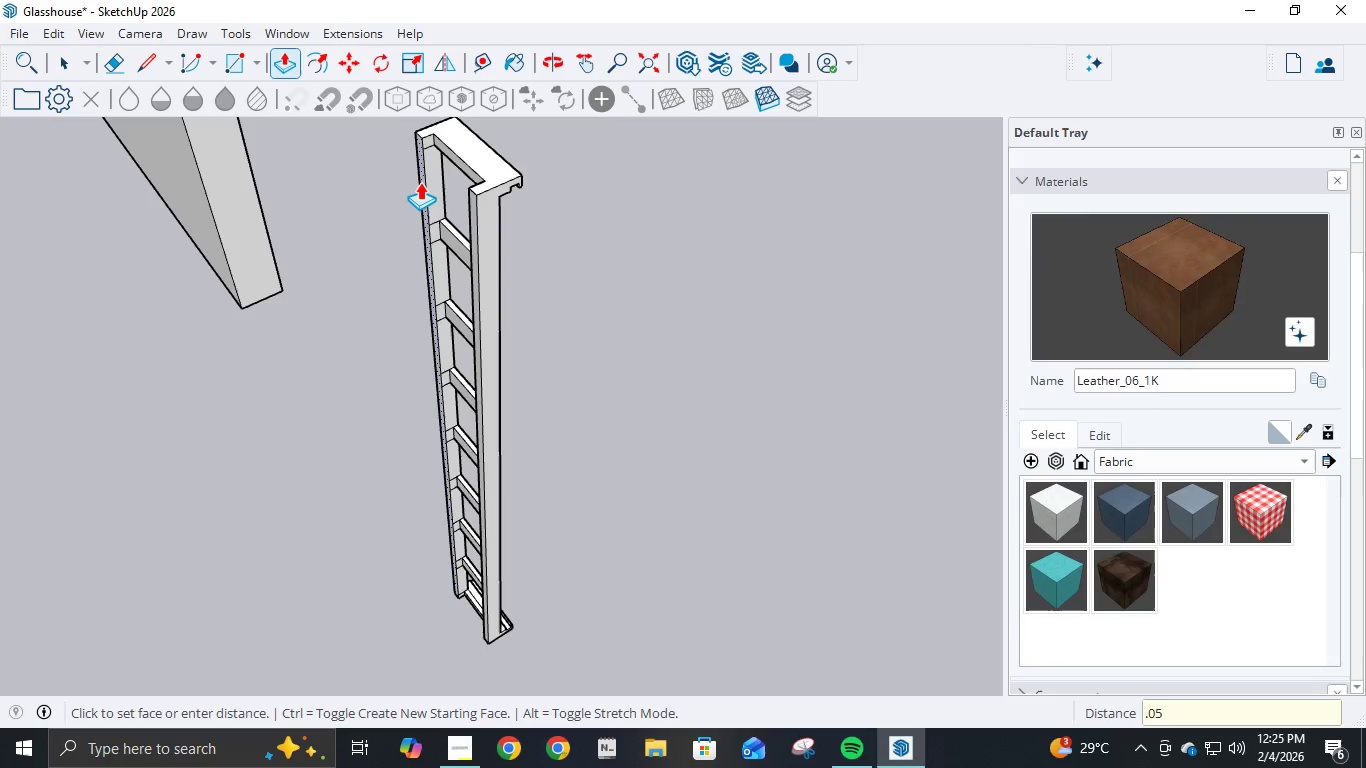 
key(Numpad5)
 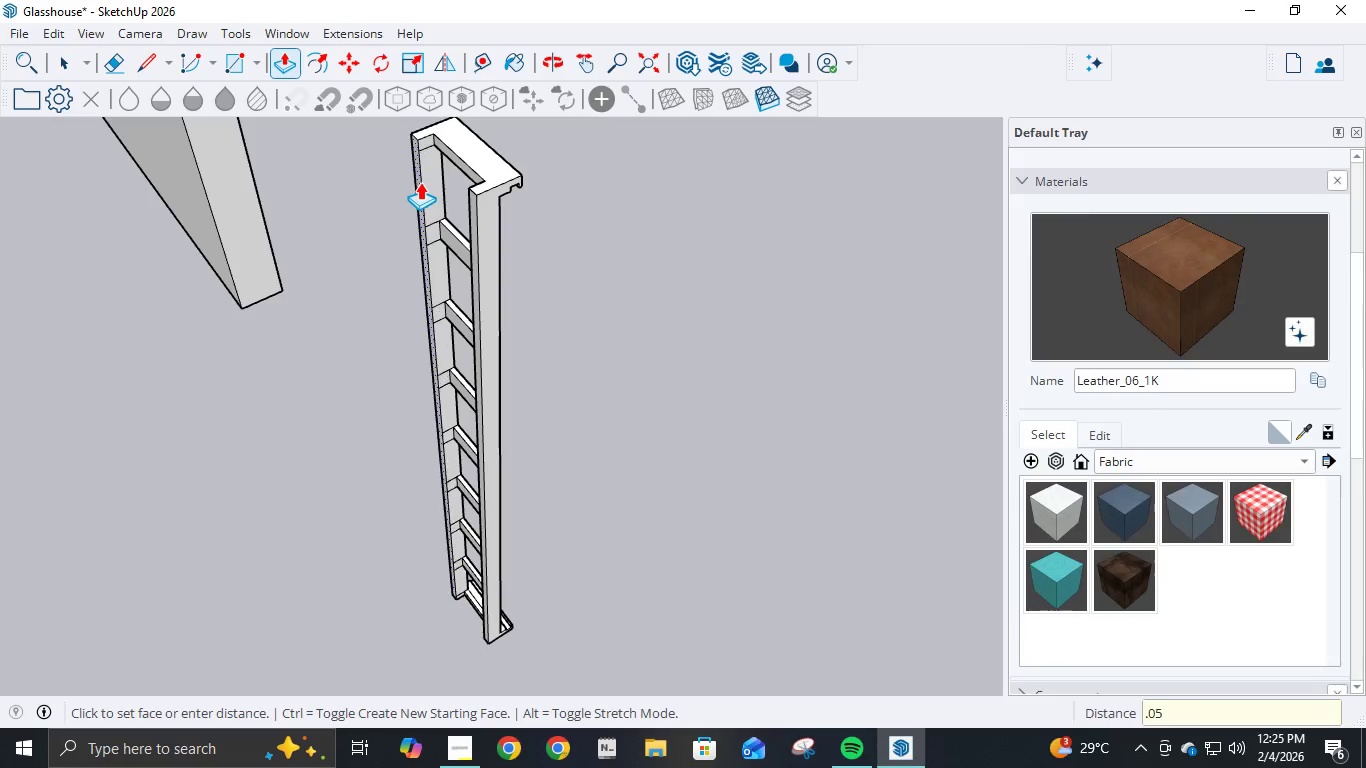 
key(NumpadEnter)
 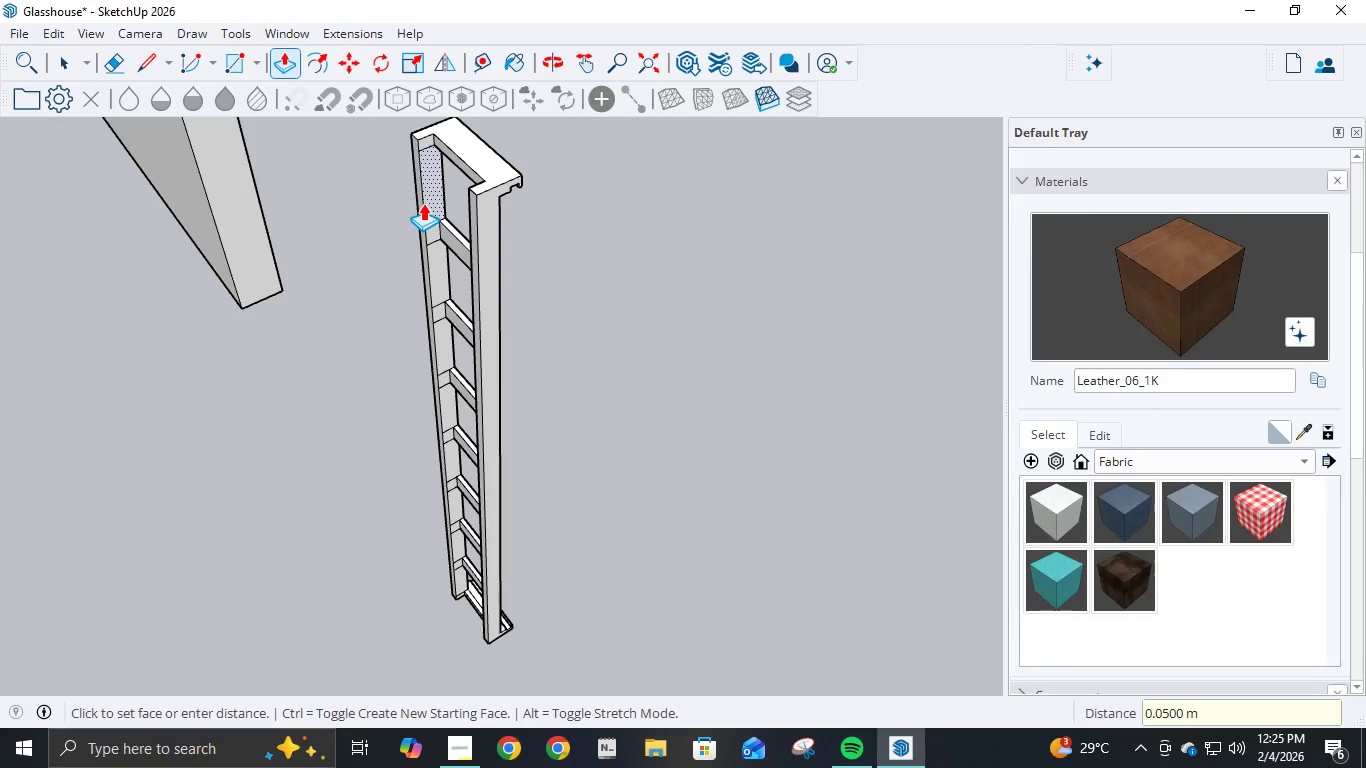 
key(L)
 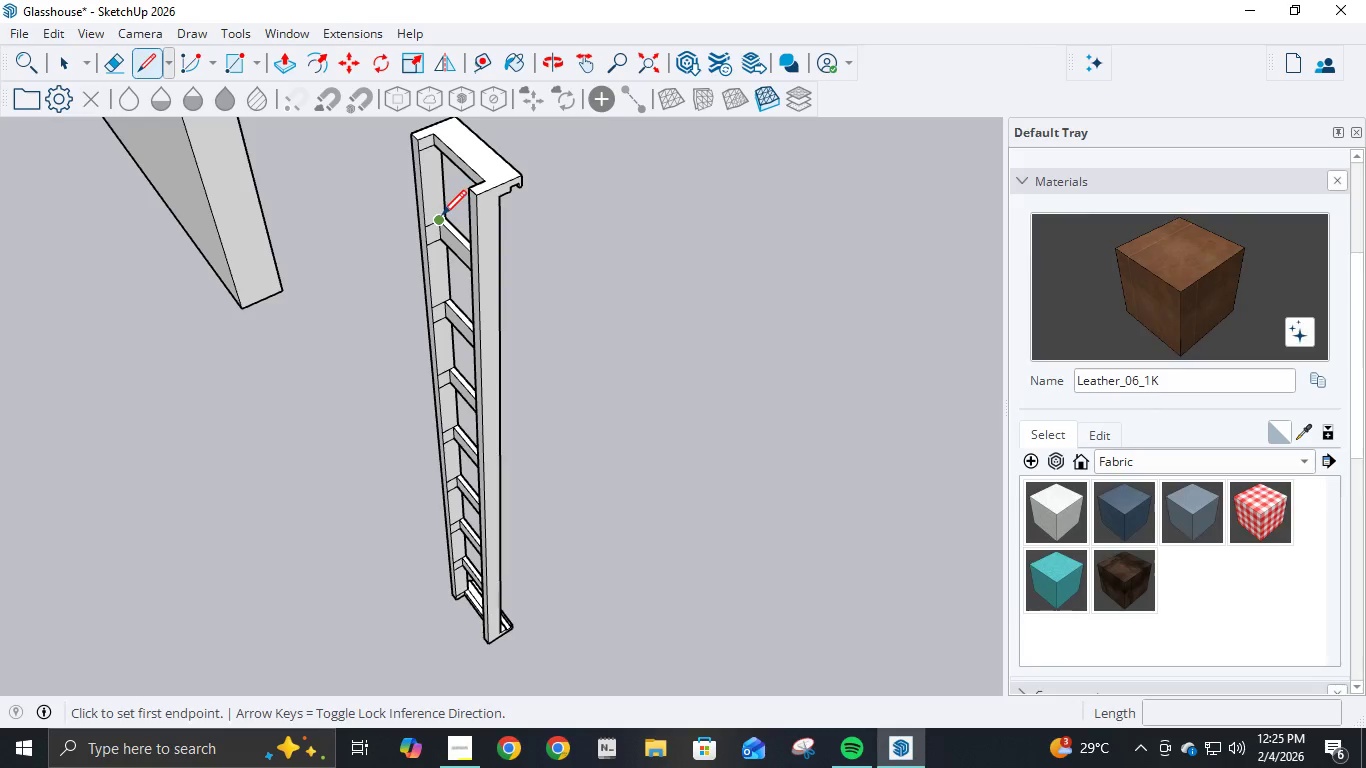 
left_click([442, 217])
 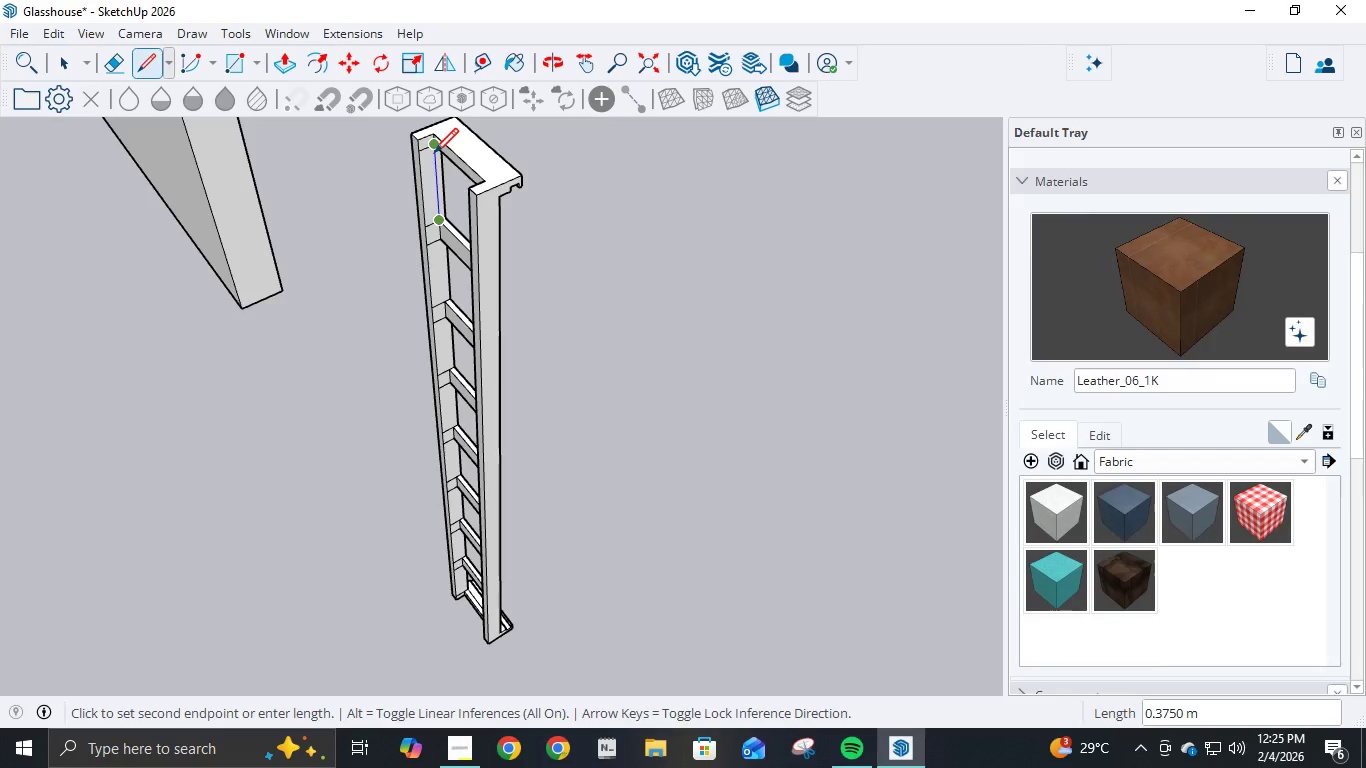 
left_click([434, 155])
 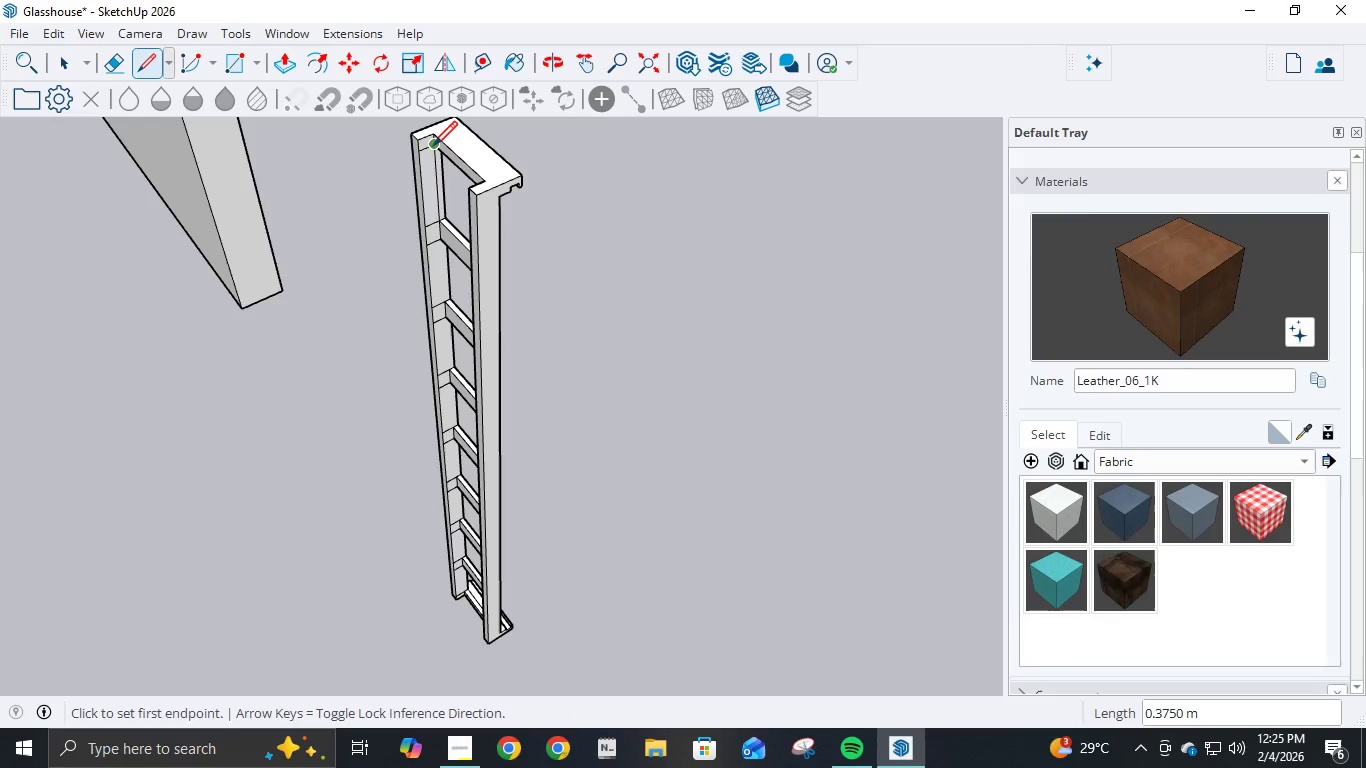 
left_click([433, 148])
 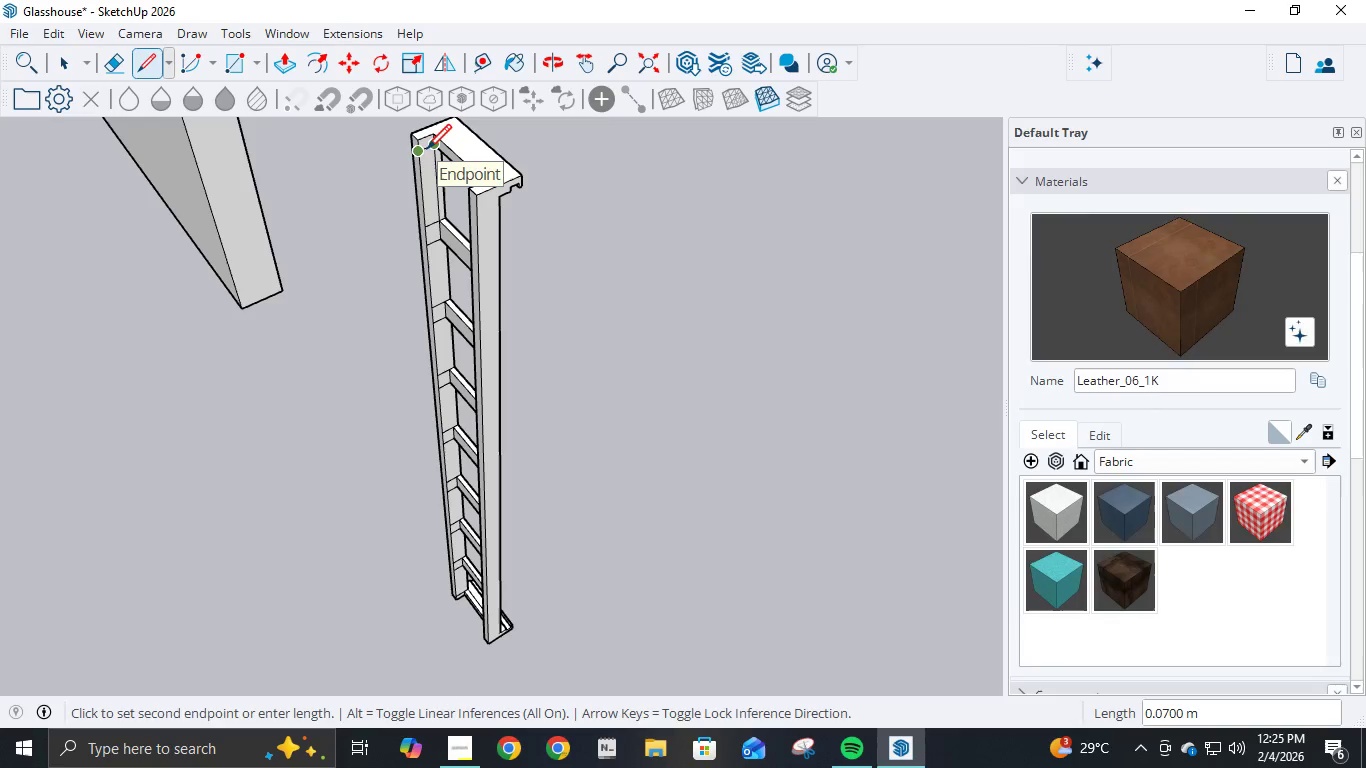 
scroll: coordinate [426, 153], scroll_direction: up, amount: 8.0
 